 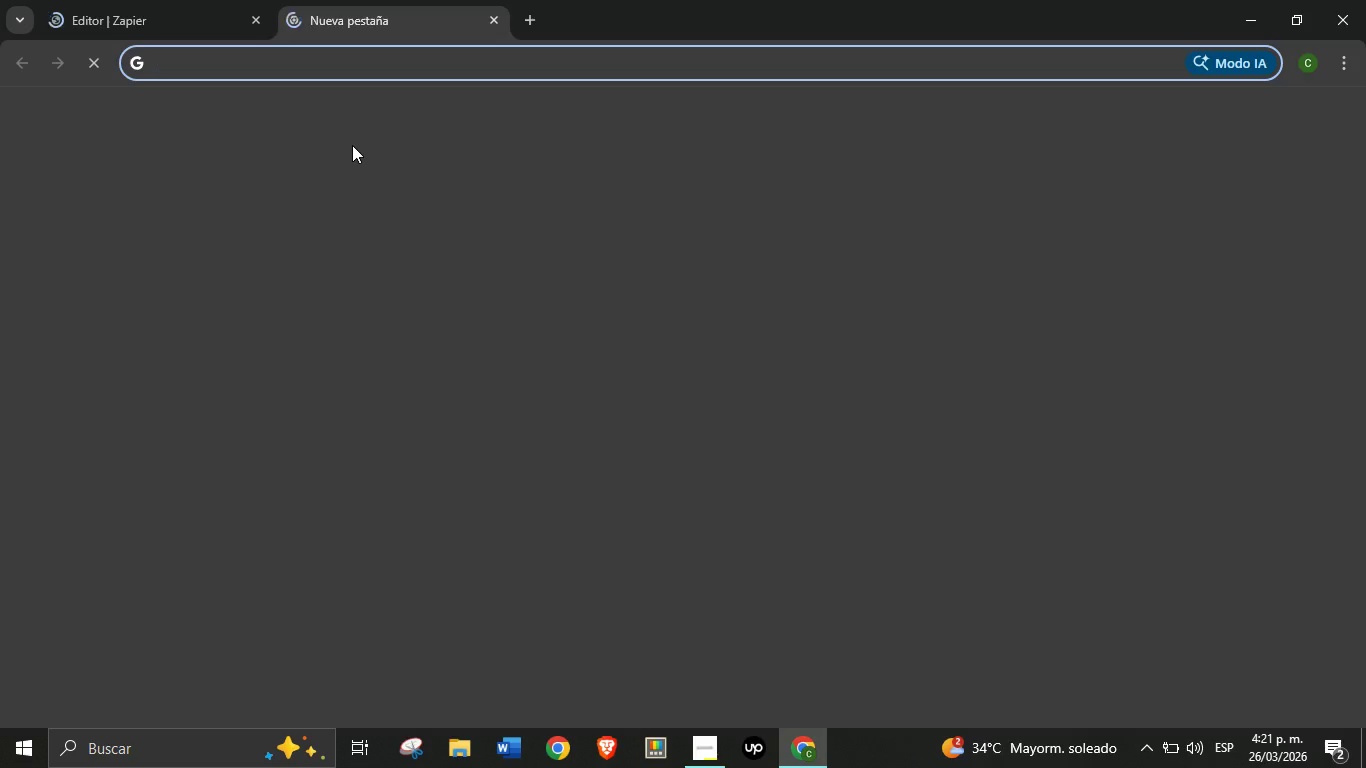 
type(google form)
 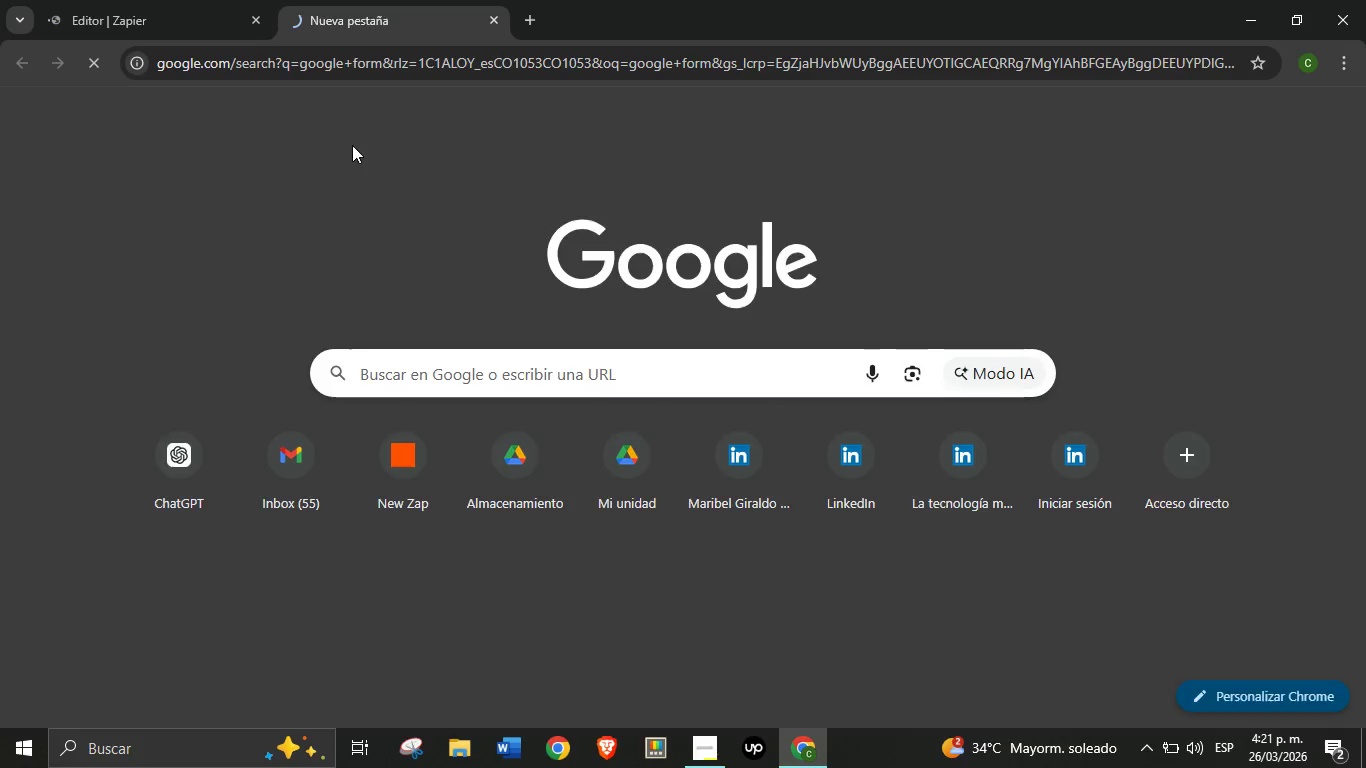 
key(Enter)
 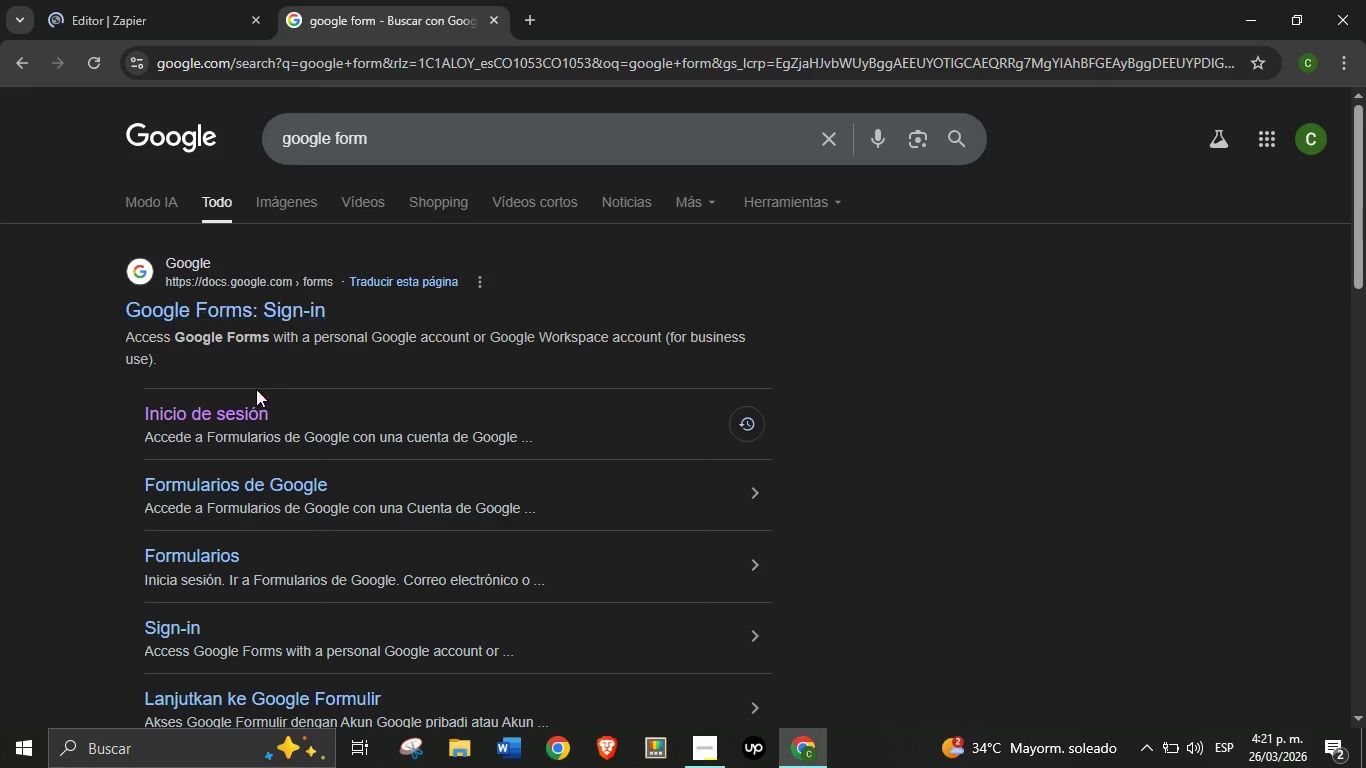 
wait(7.83)
 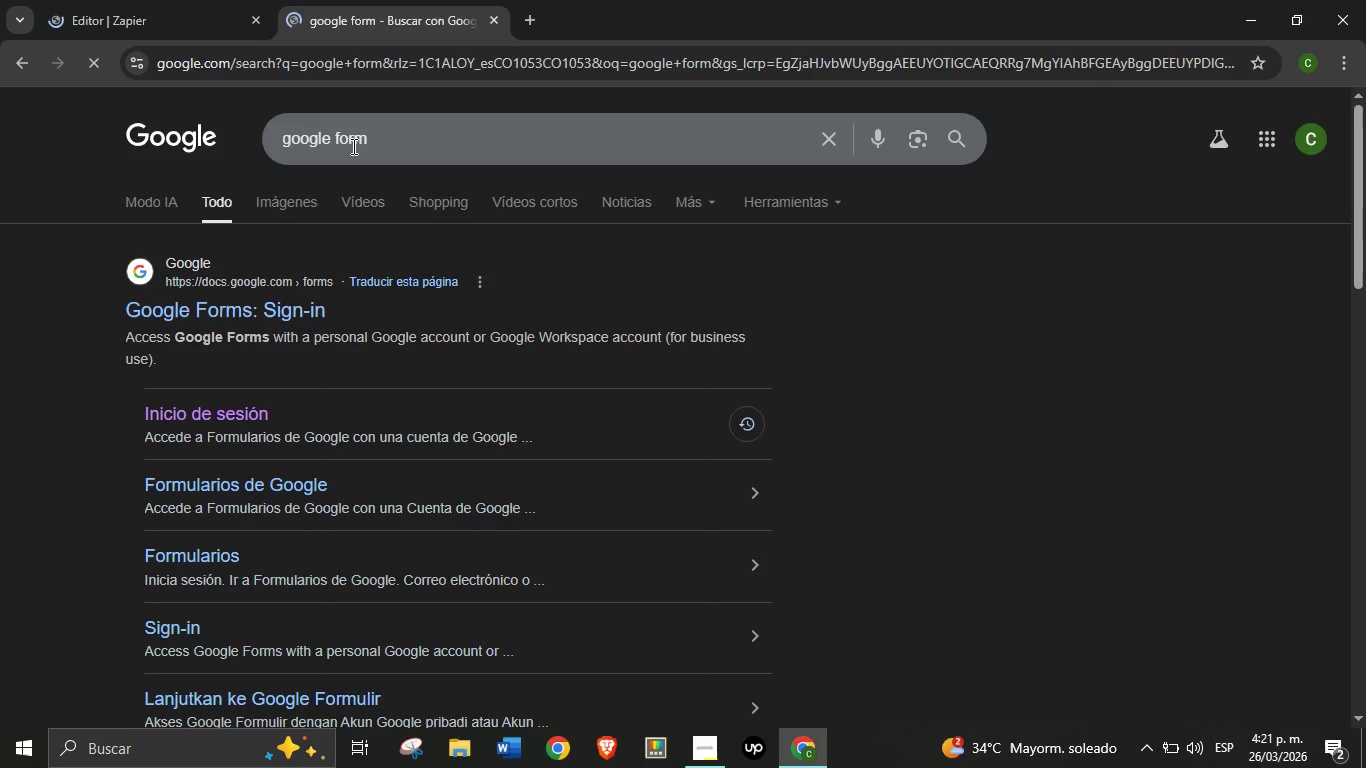 
scroll: coordinate [214, 332], scroll_direction: down, amount: 5.0
 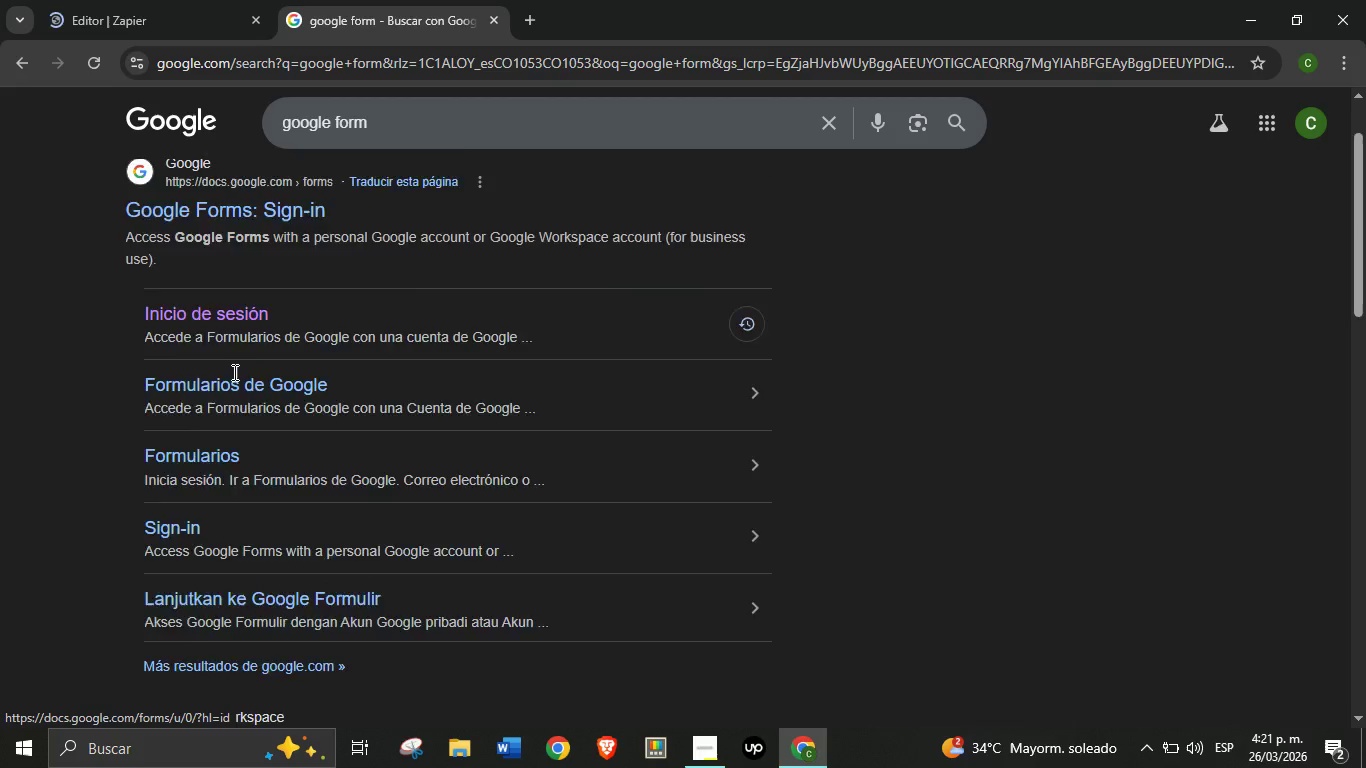 
scroll: coordinate [232, 372], scroll_direction: up, amount: 16.0
 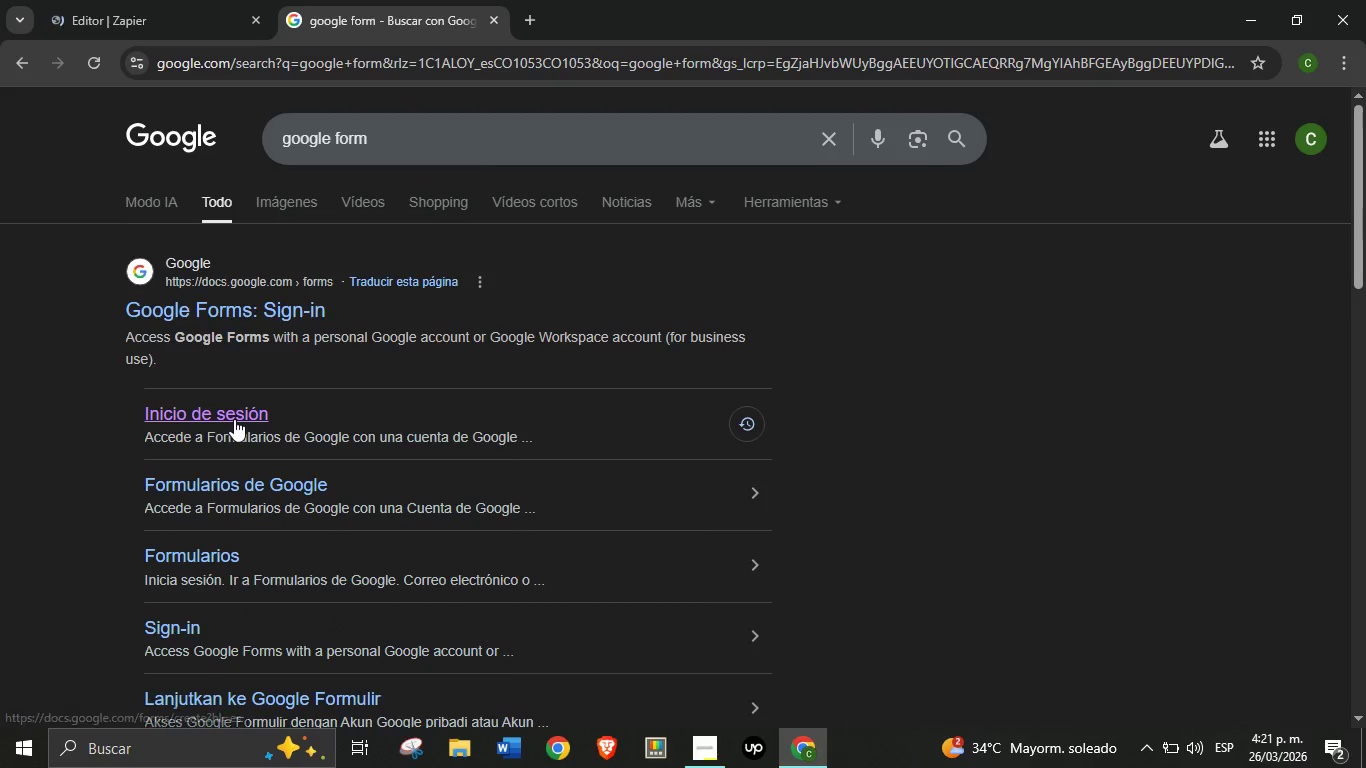 
left_click([234, 419])
 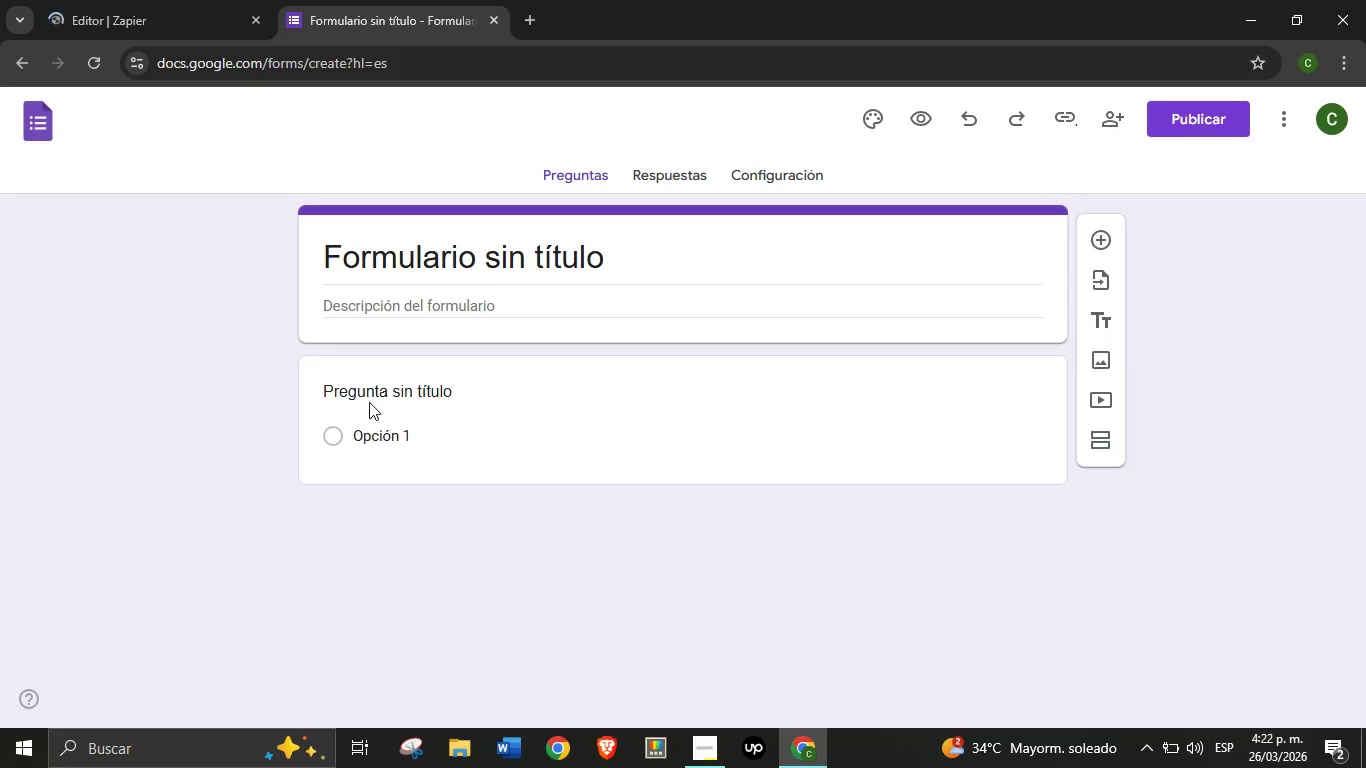 
wait(11.92)
 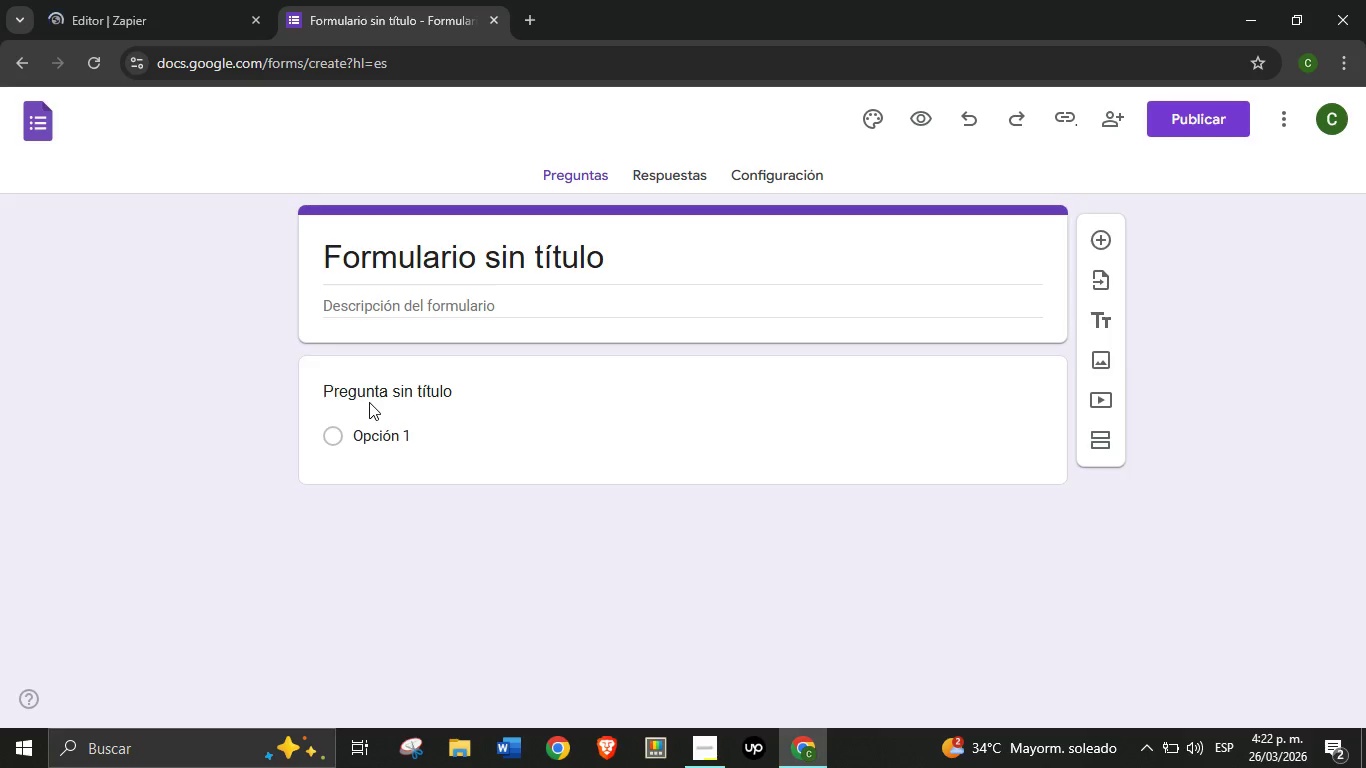 
double_click([168, 120])
 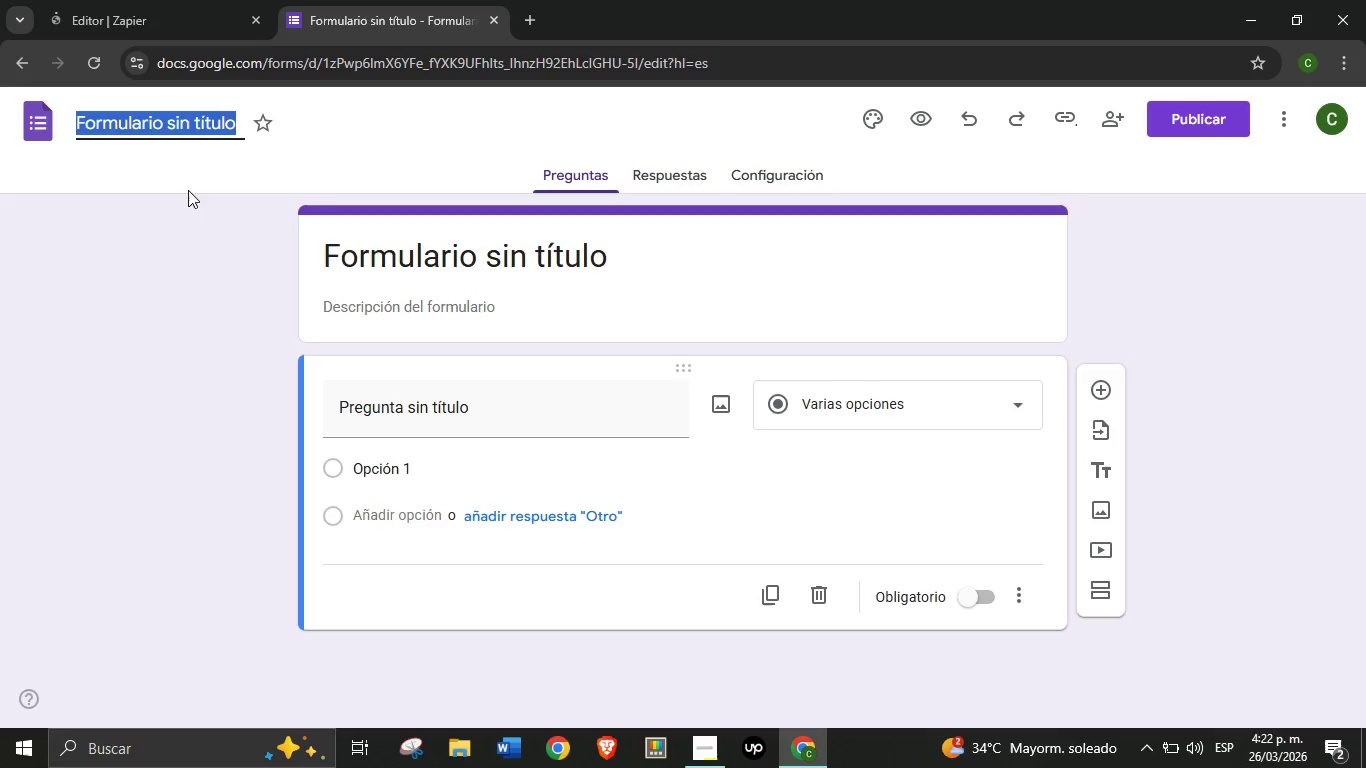 
triple_click([168, 120])
 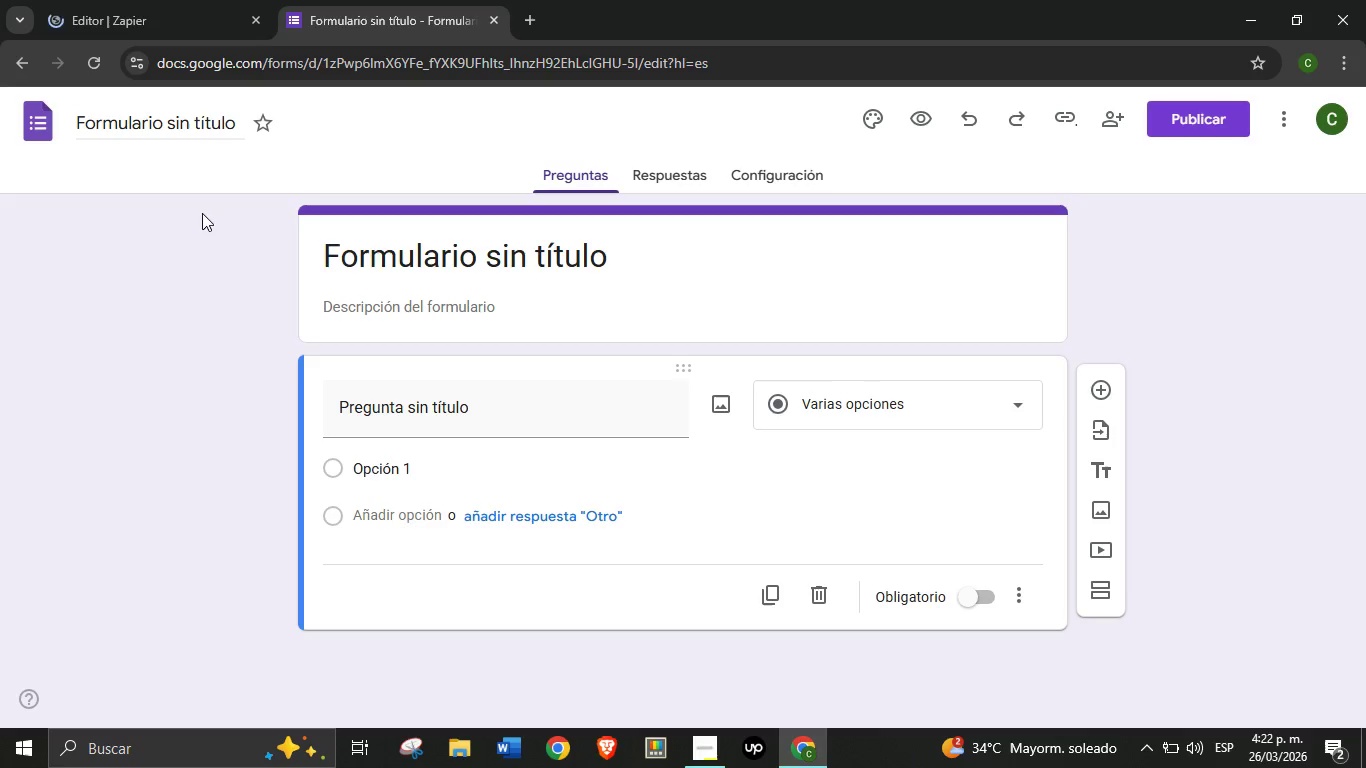 
triple_click([205, 221])
 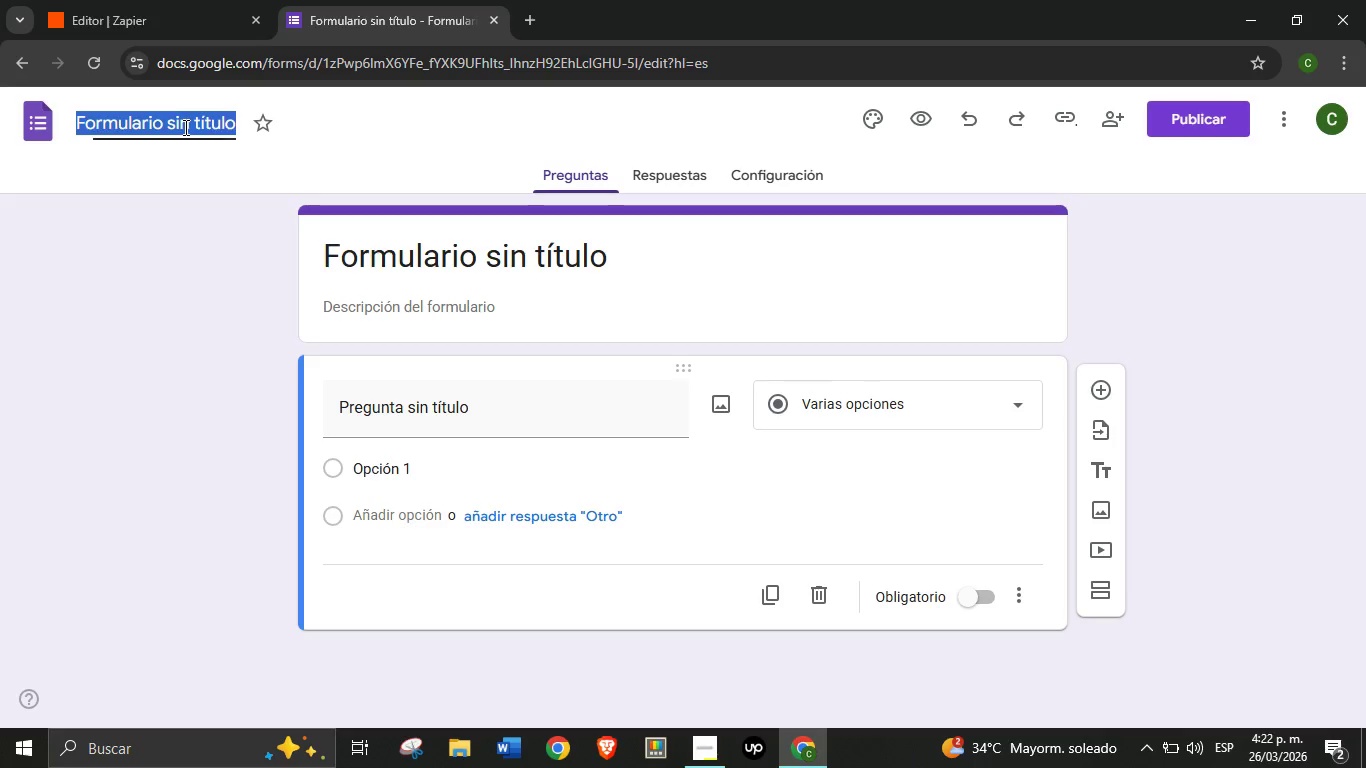 
left_click([184, 127])
 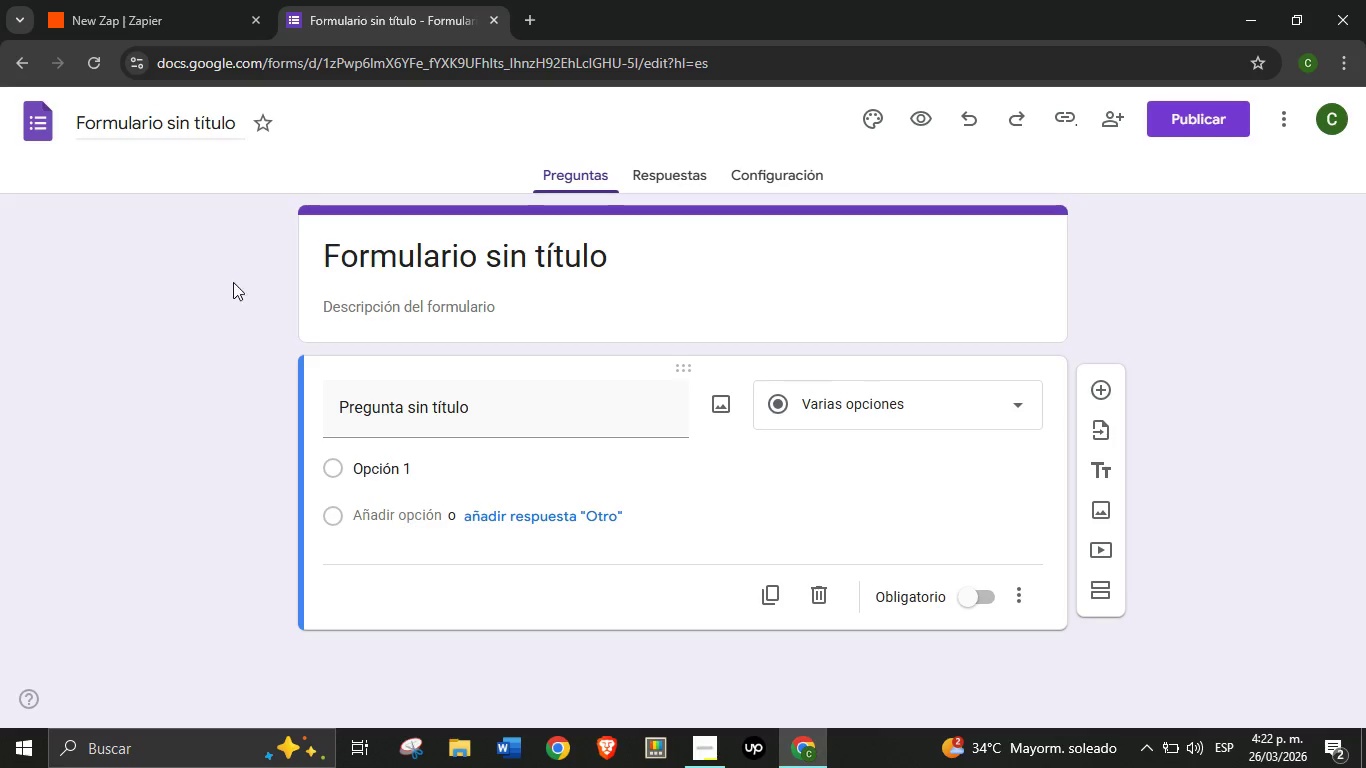 
left_click([210, 284])
 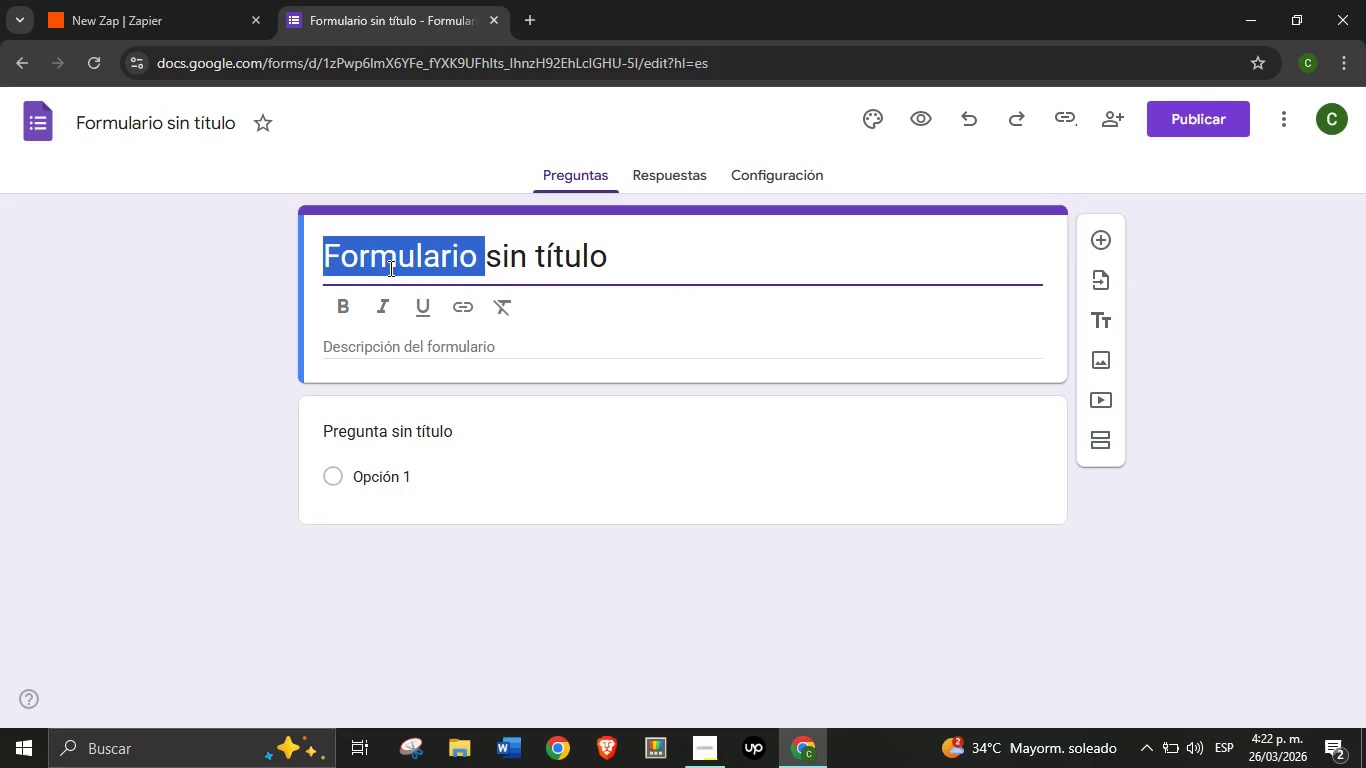 
left_click([388, 268])
 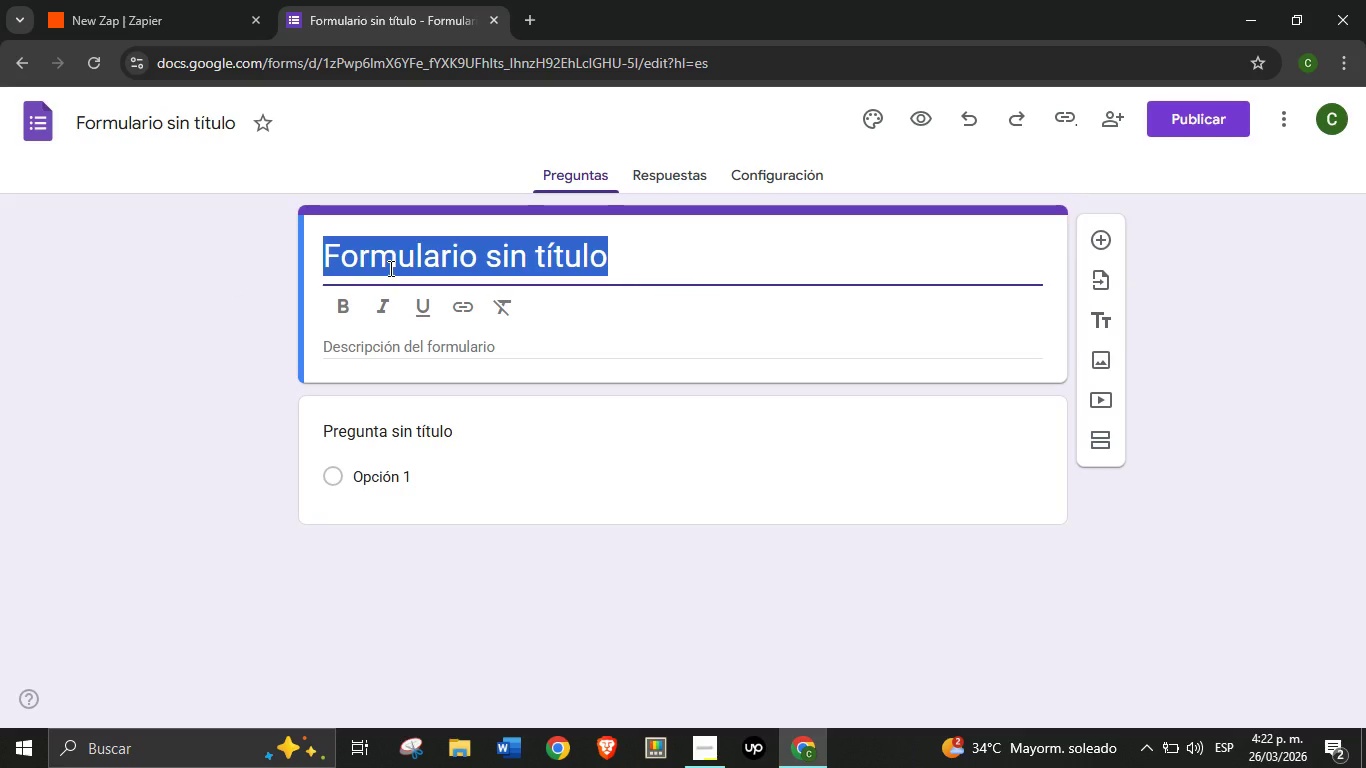 
triple_click([389, 268])
 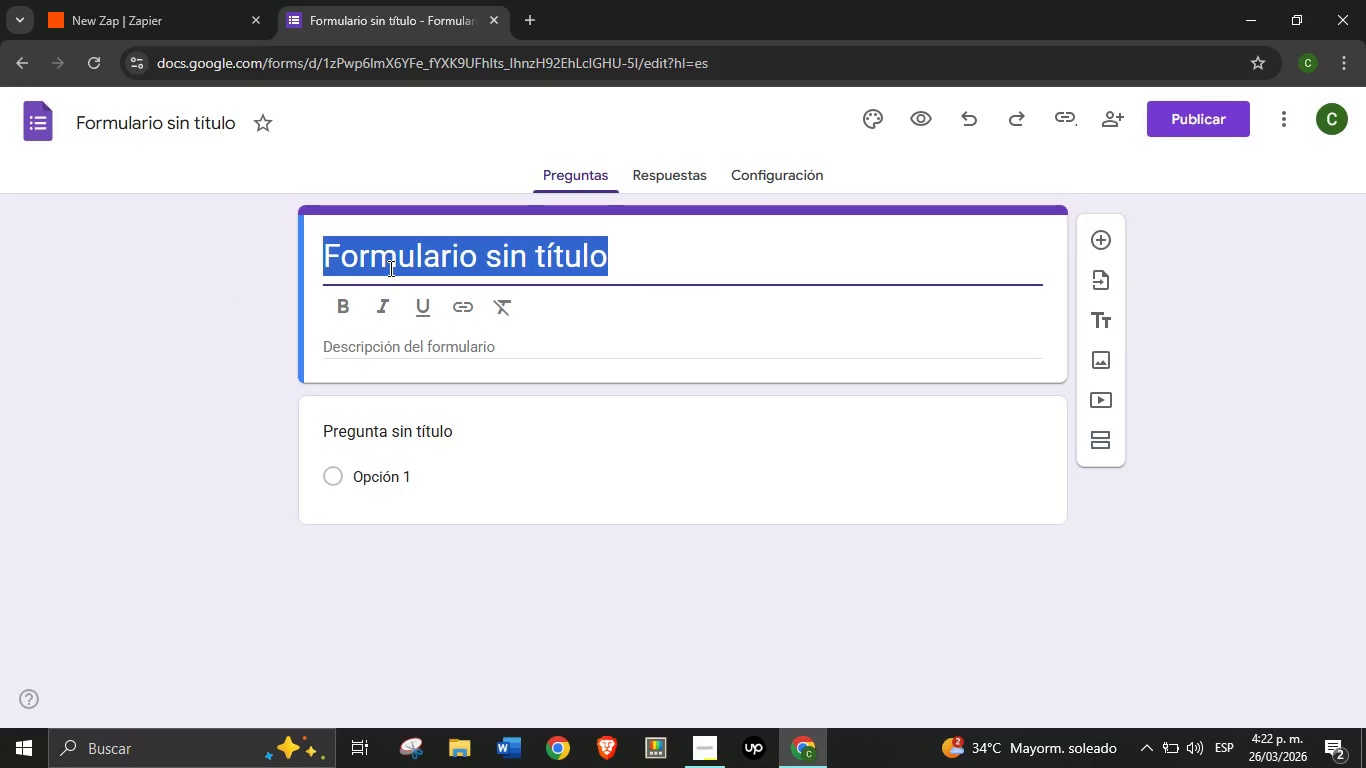 
type(Post-Merger Integration Inquiry - Vantage Point Advising)
 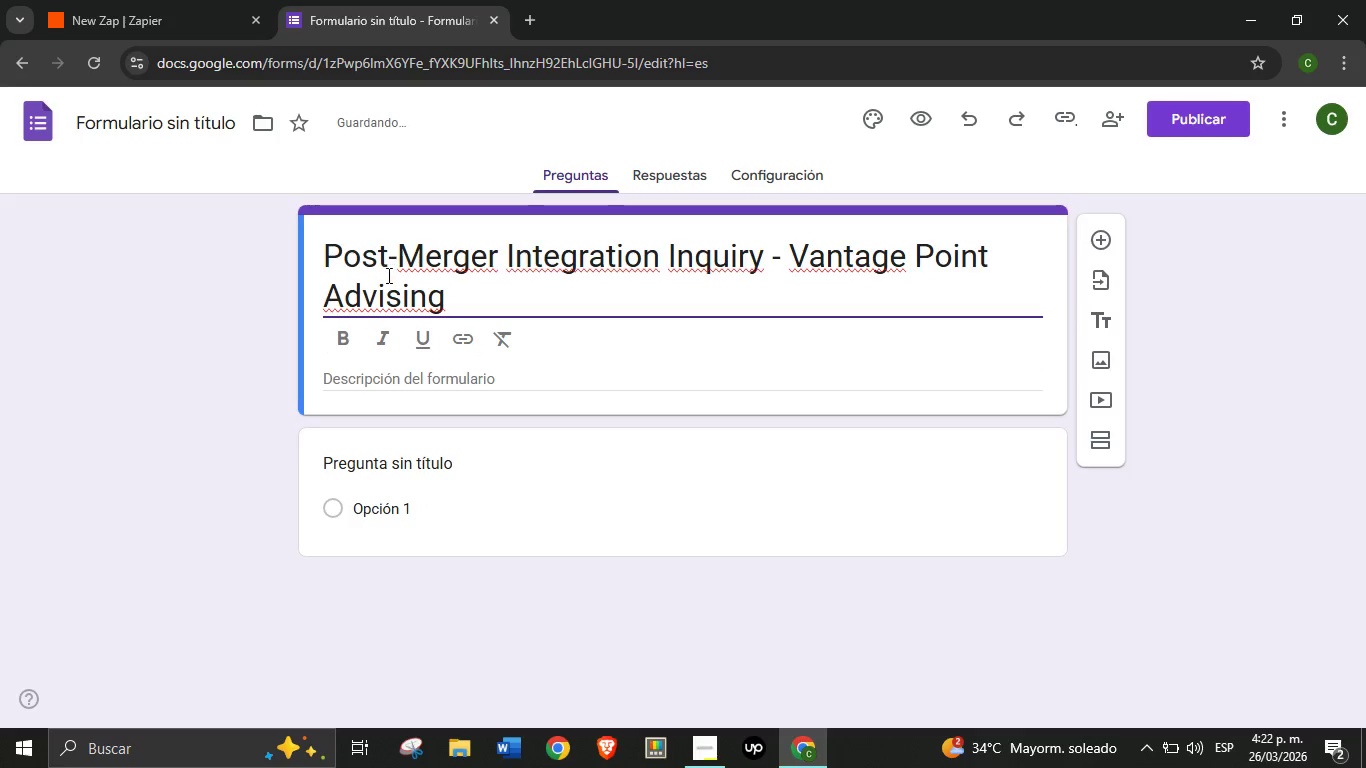 
scroll: coordinate [384, 282], scroll_direction: down, amount: 1.0
 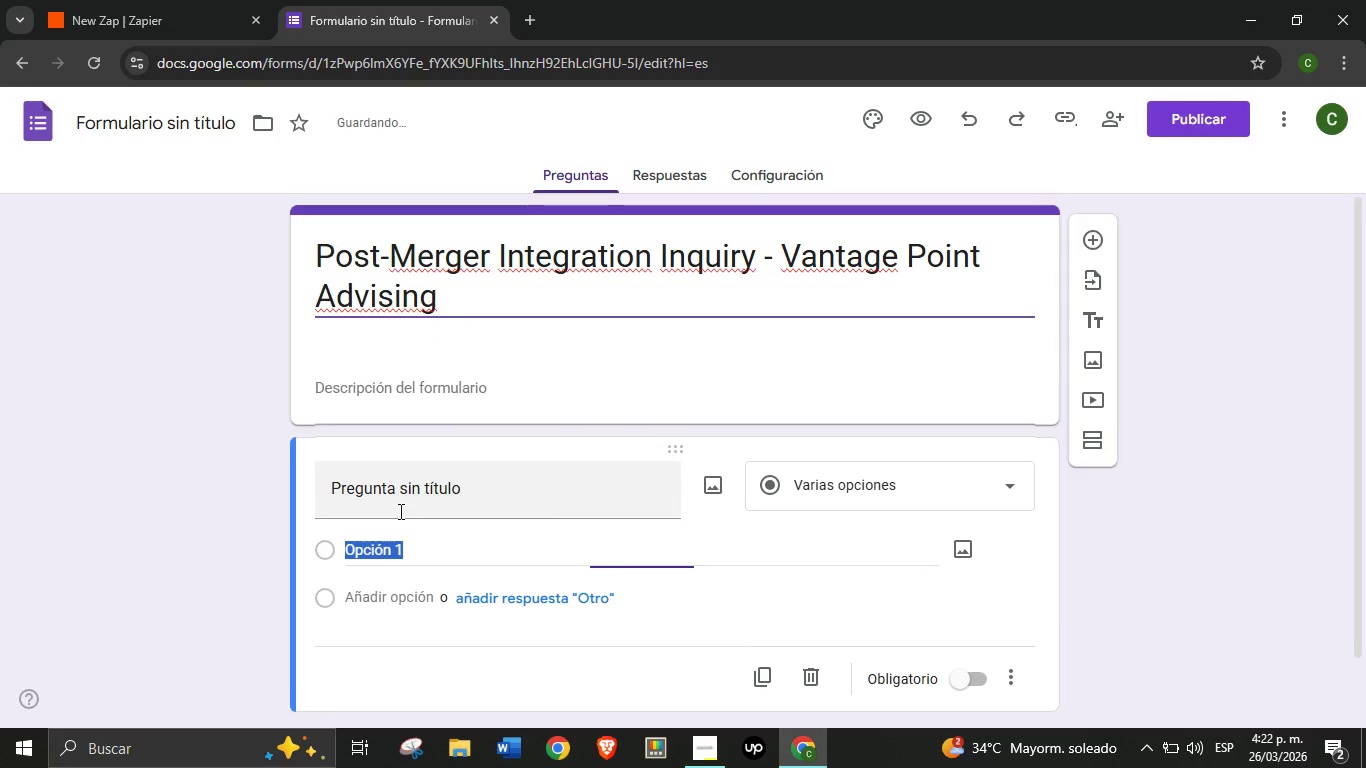 
left_click([399, 511])
 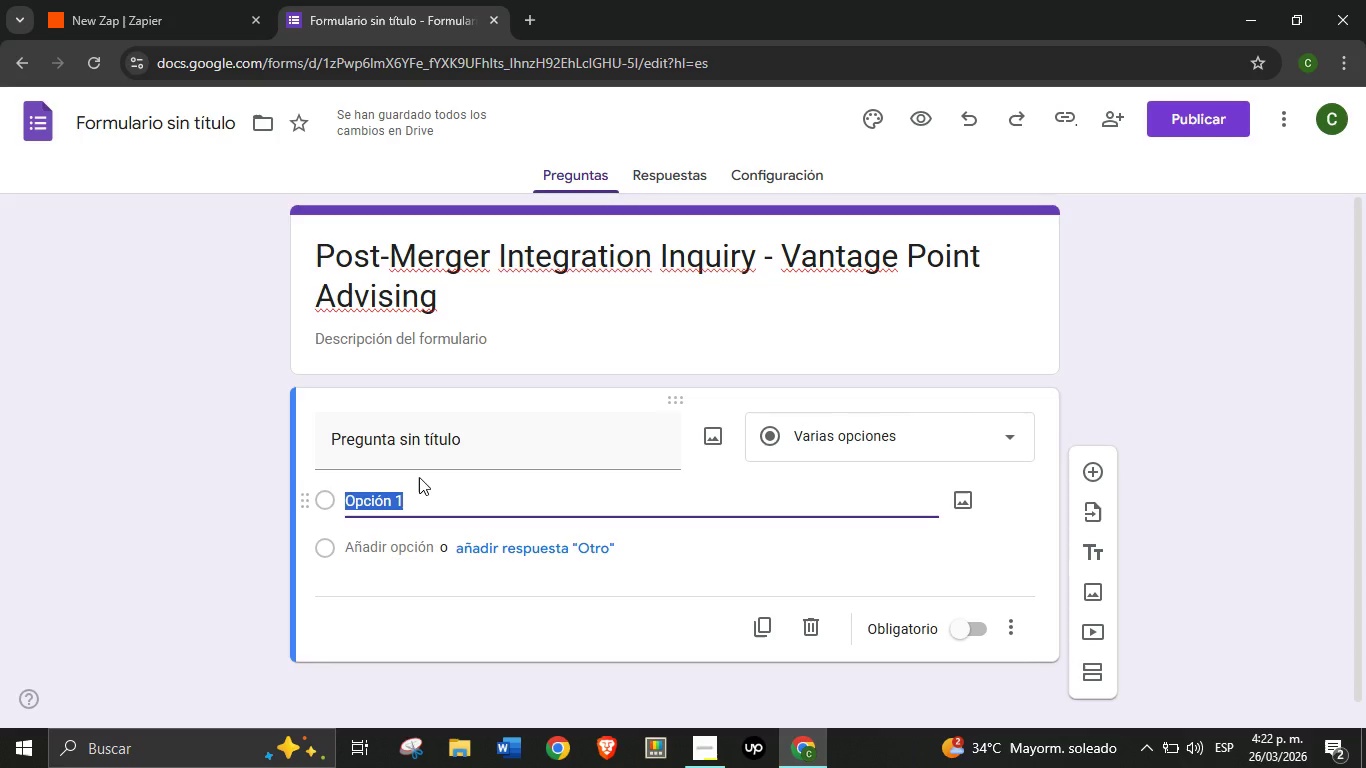 
wait(10.28)
 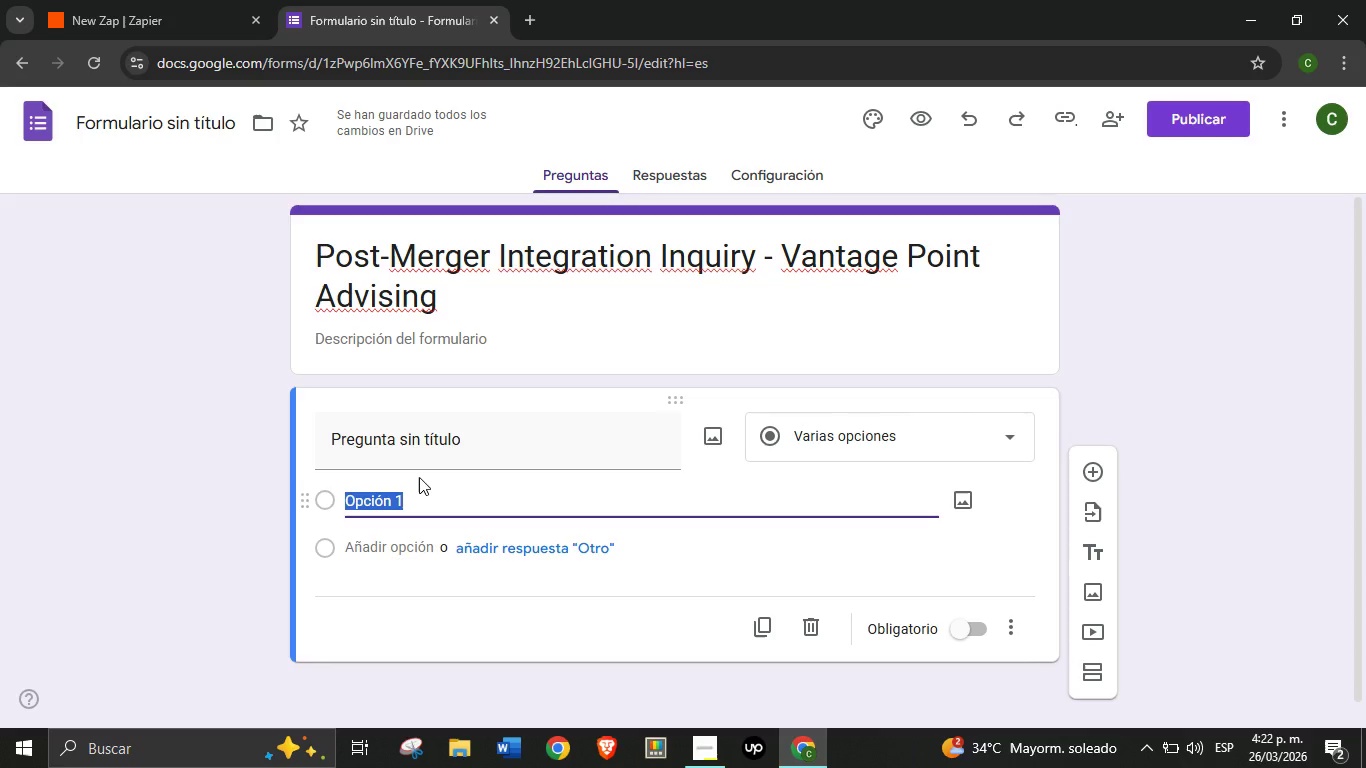 
left_click([414, 447])
 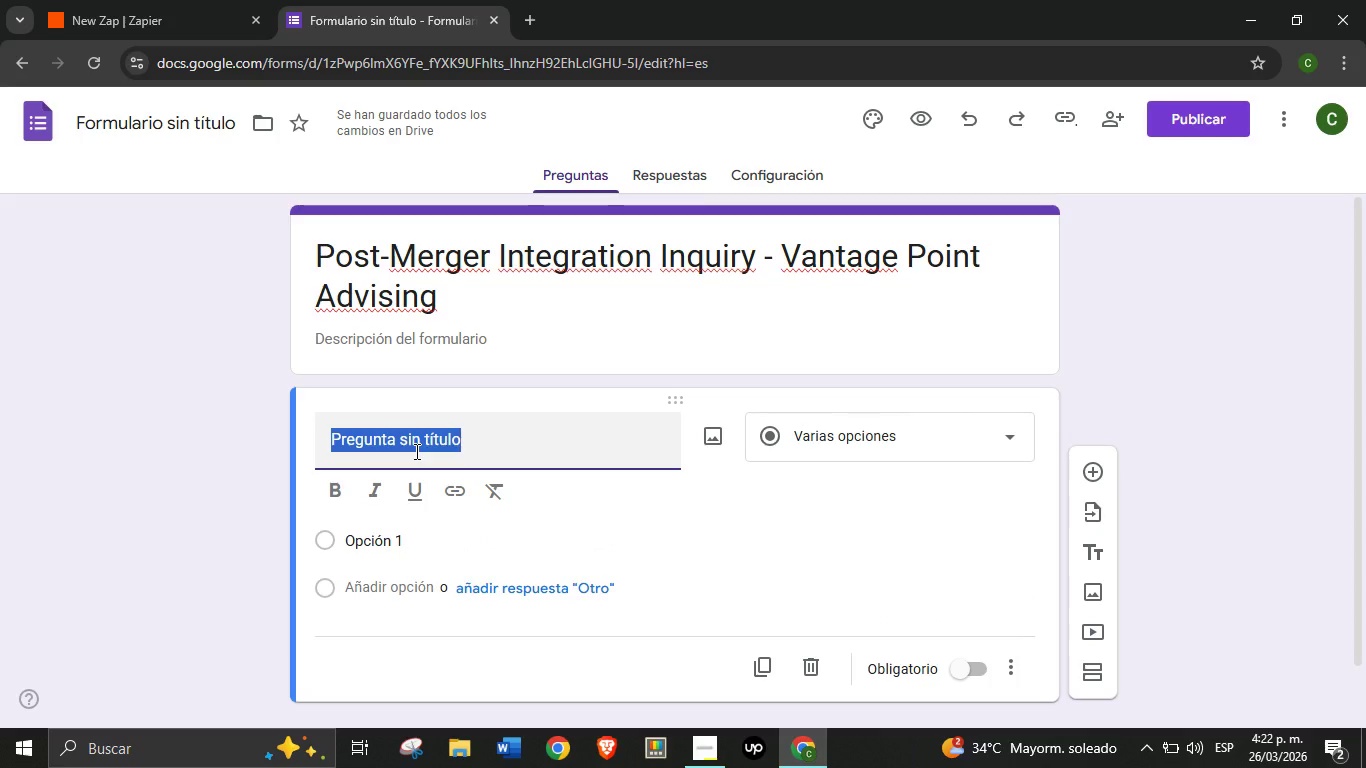 
type(Full Nam)
key(Backspace)
key(Backspace)
type(Name)
 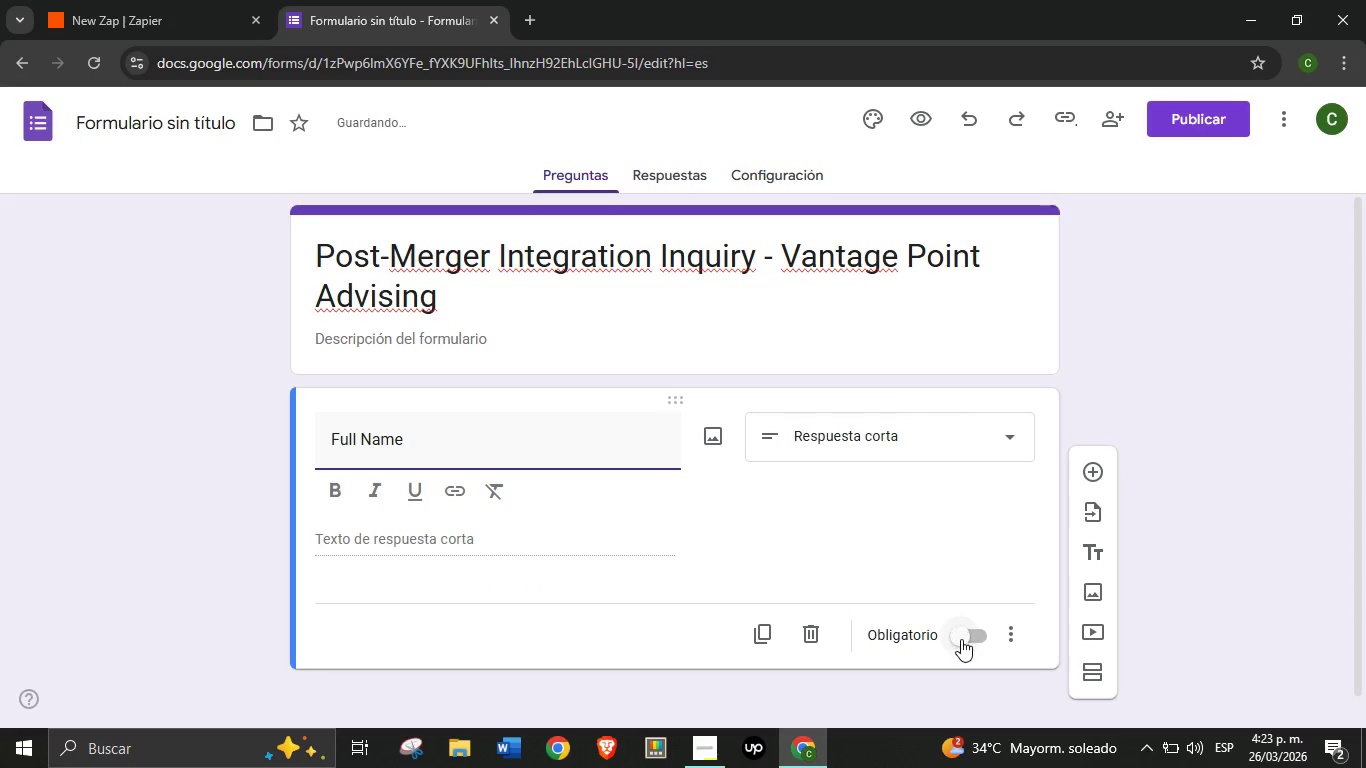 
left_click([961, 639])
 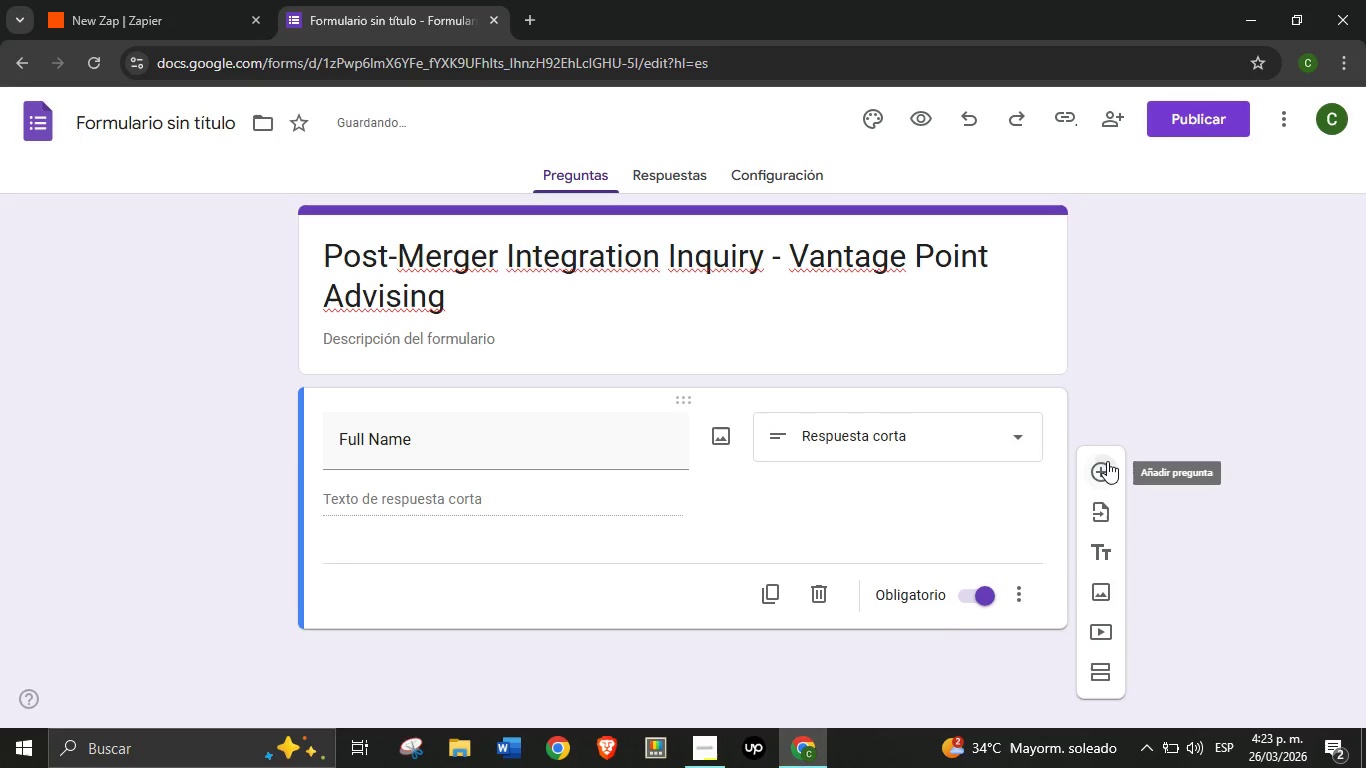 
left_click([1107, 461])
 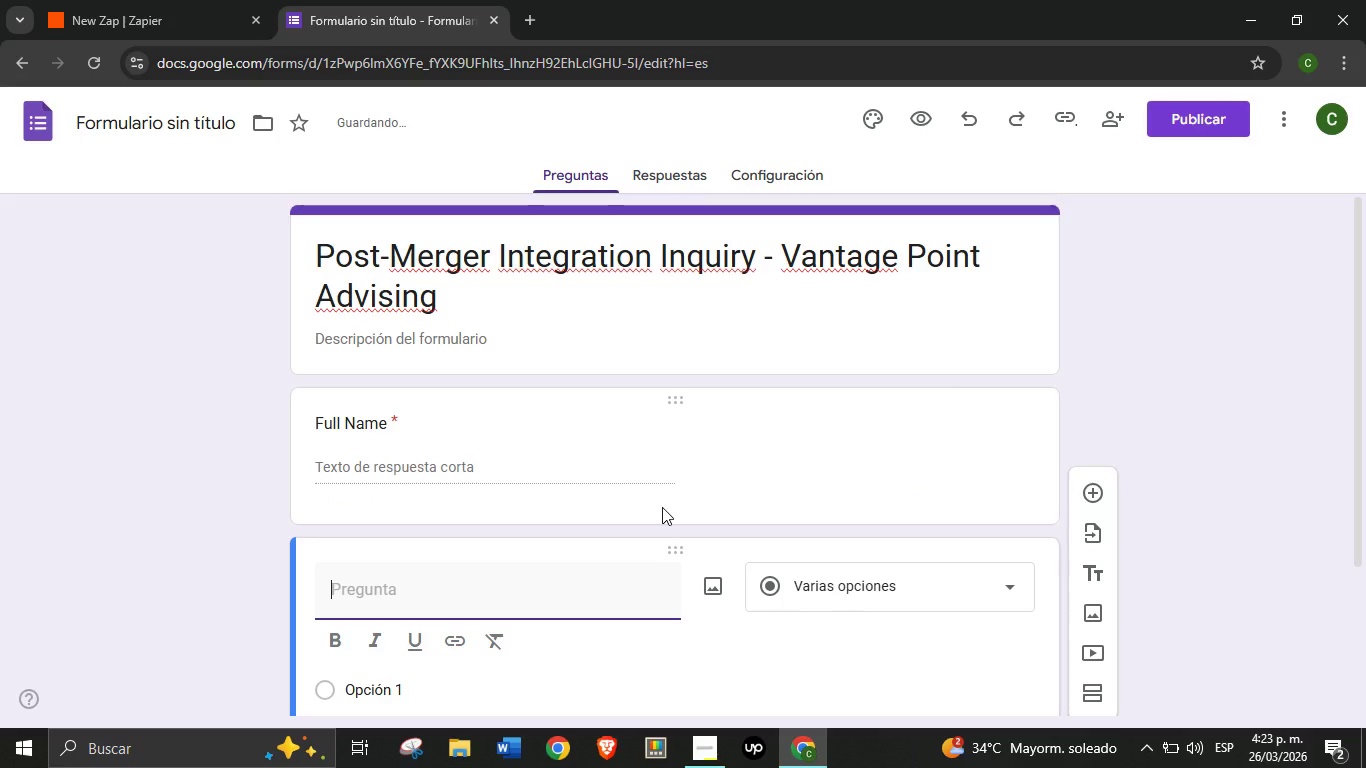 
type(Email Address)
 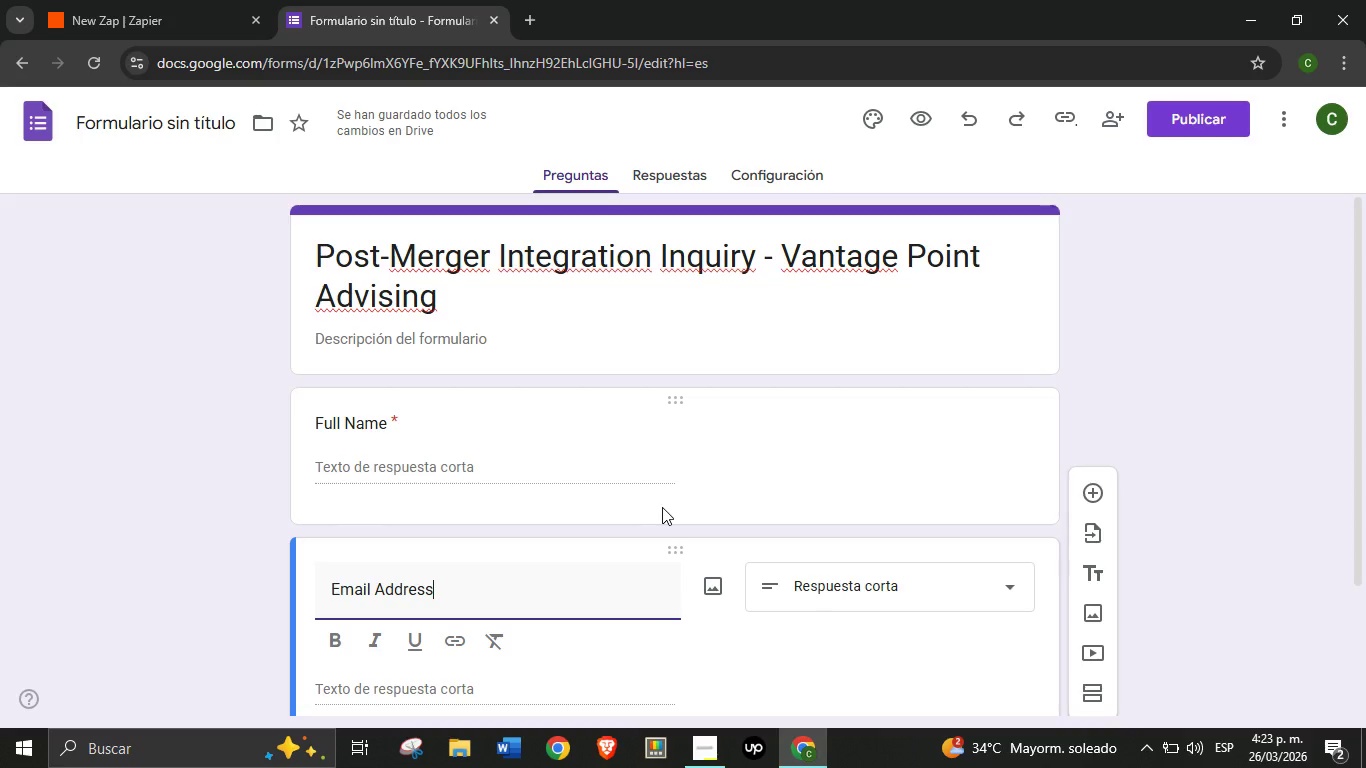 
wait(26.94)
 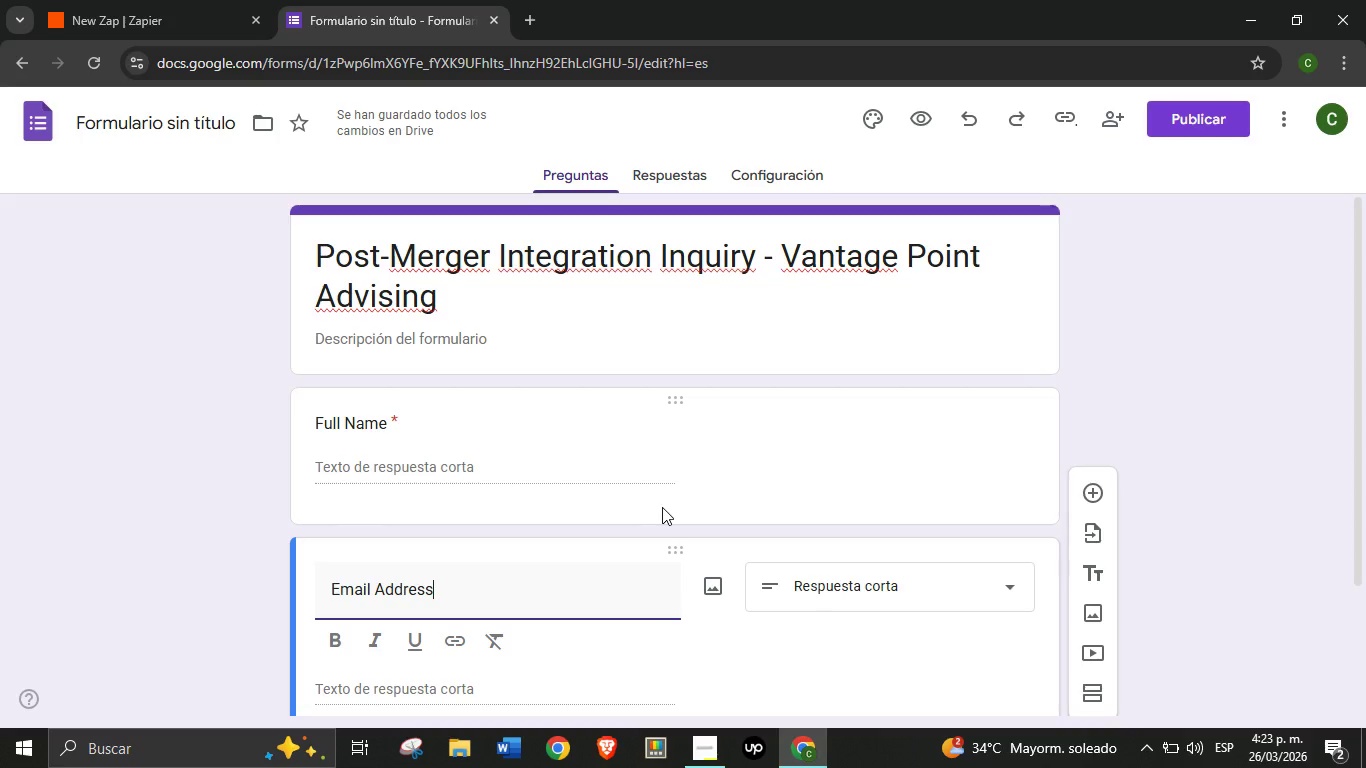 
scroll: coordinate [563, 469], scroll_direction: down, amount: 2.0
 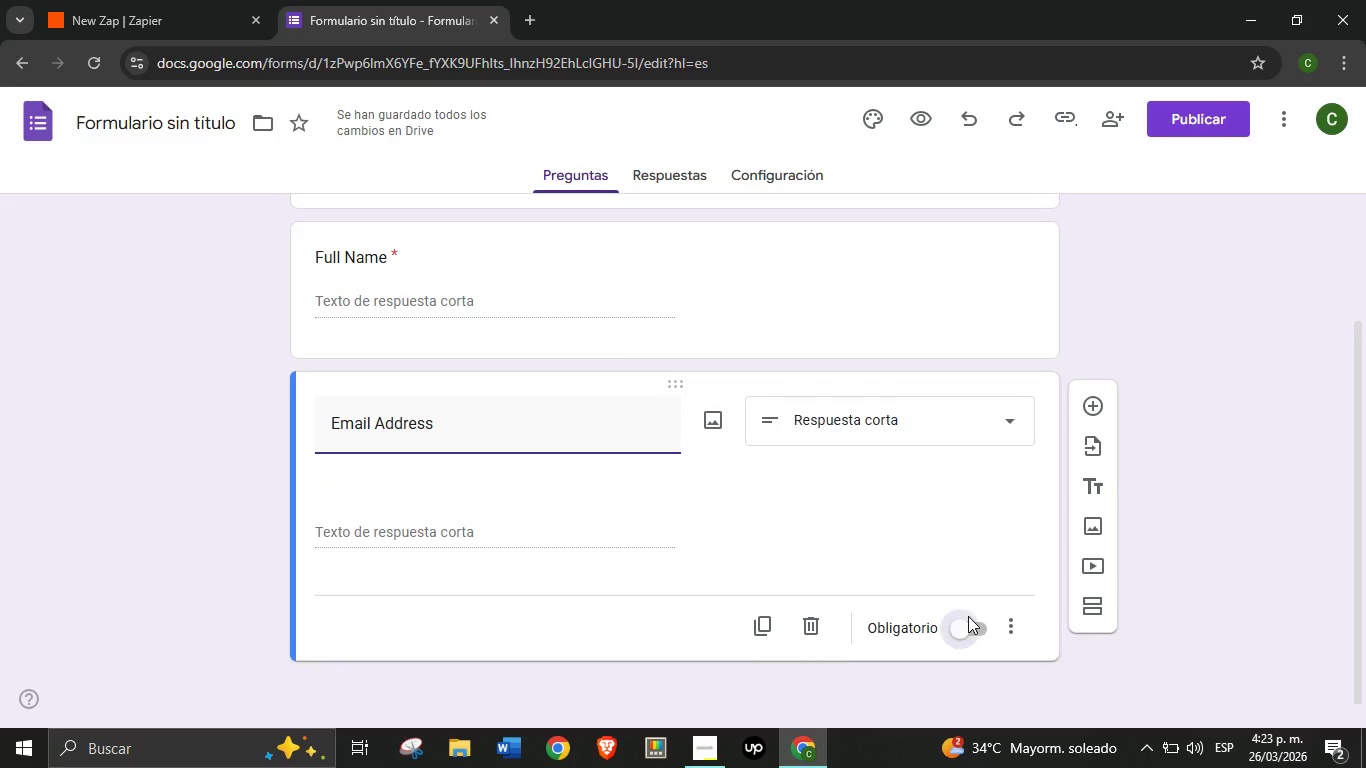 
left_click([968, 616])
 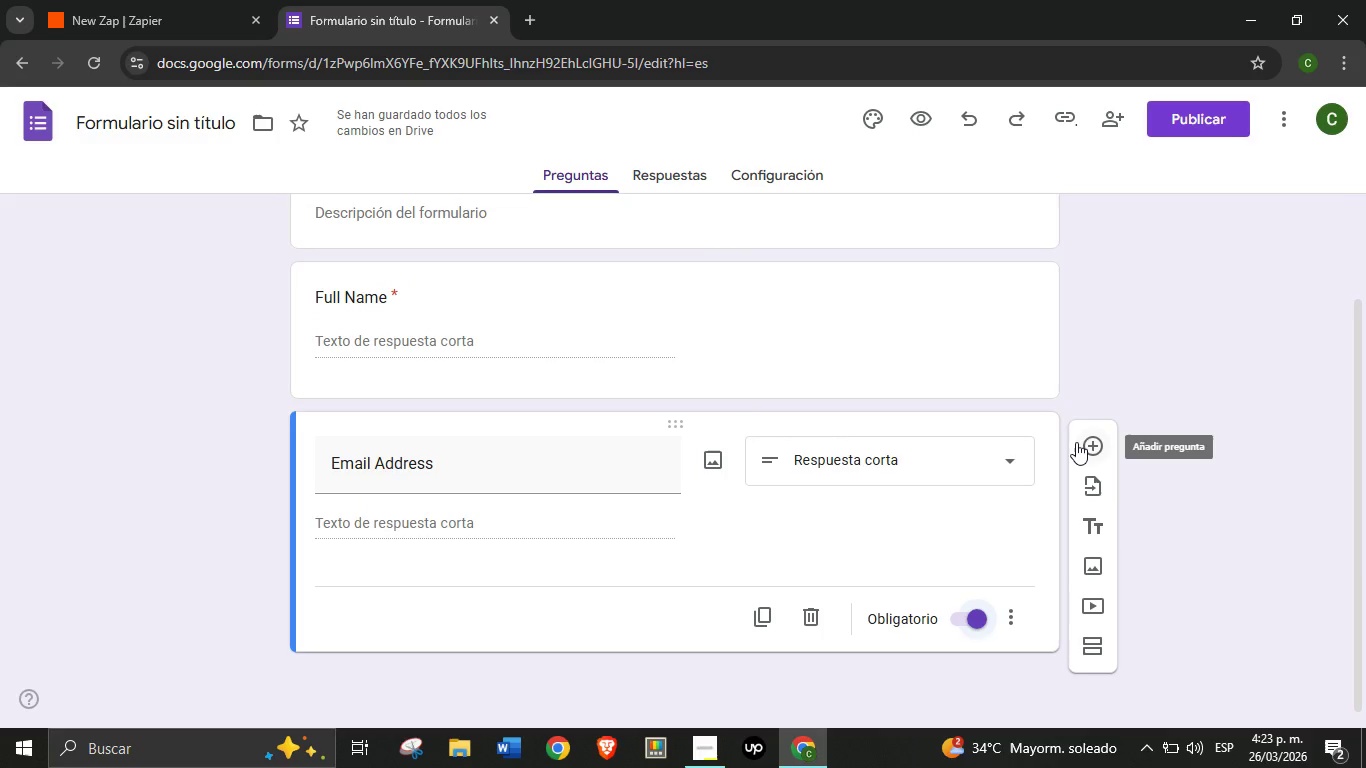 
left_click([1076, 443])
 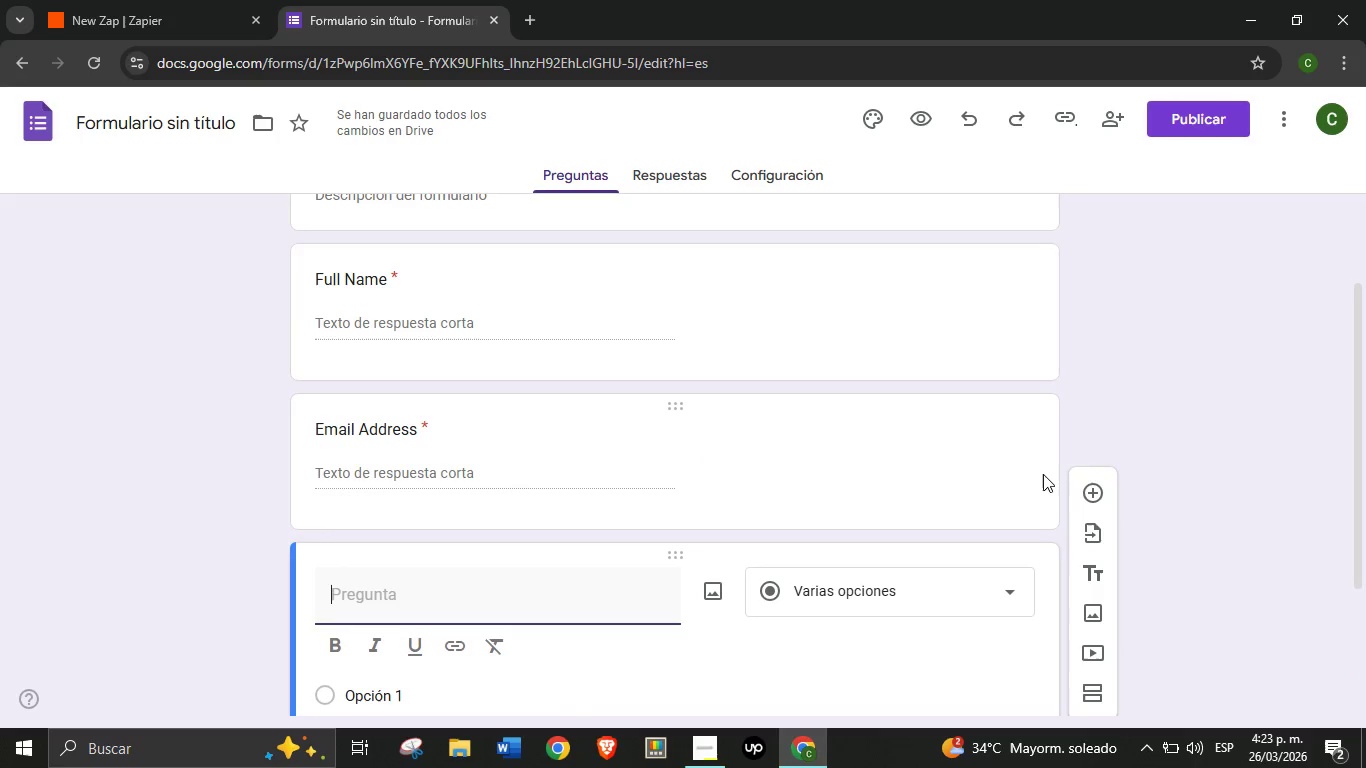 
type(Company Name)
 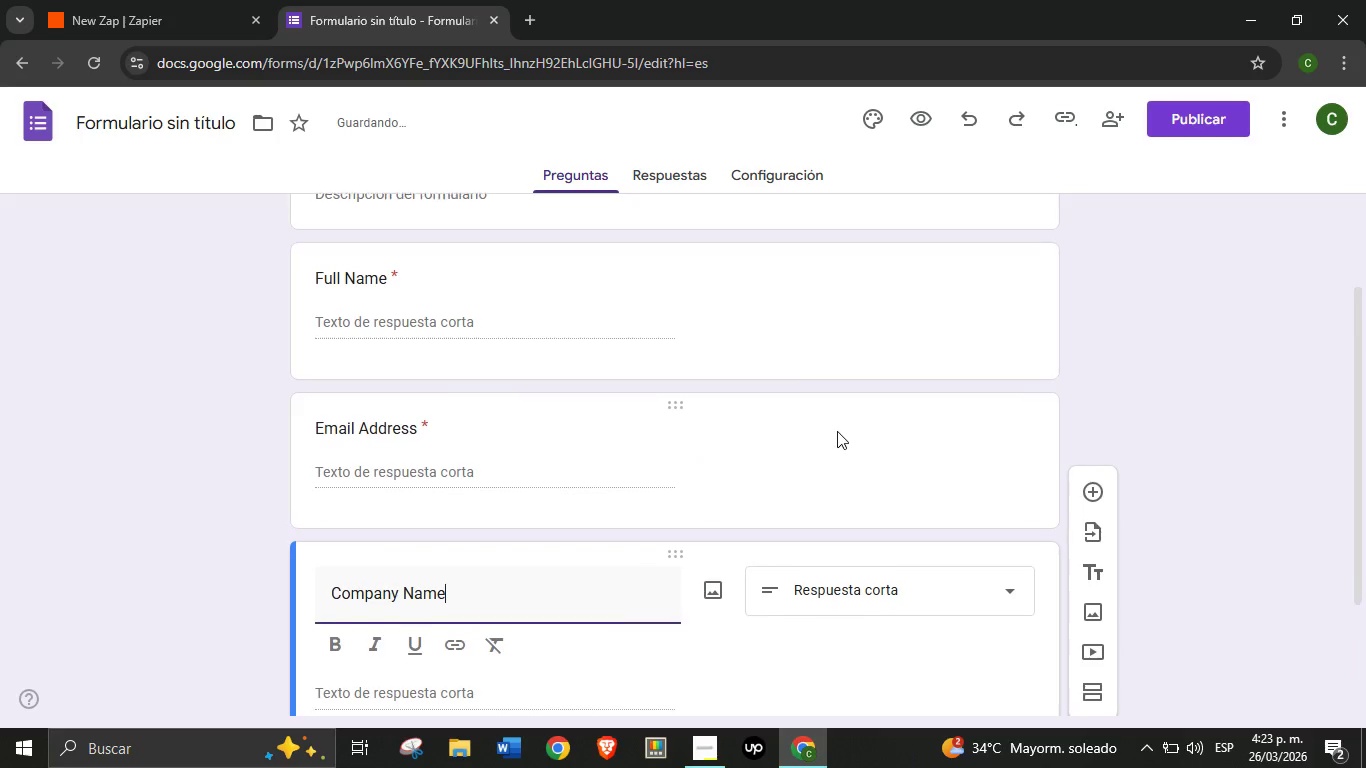 
scroll: coordinate [840, 430], scroll_direction: down, amount: 2.0
 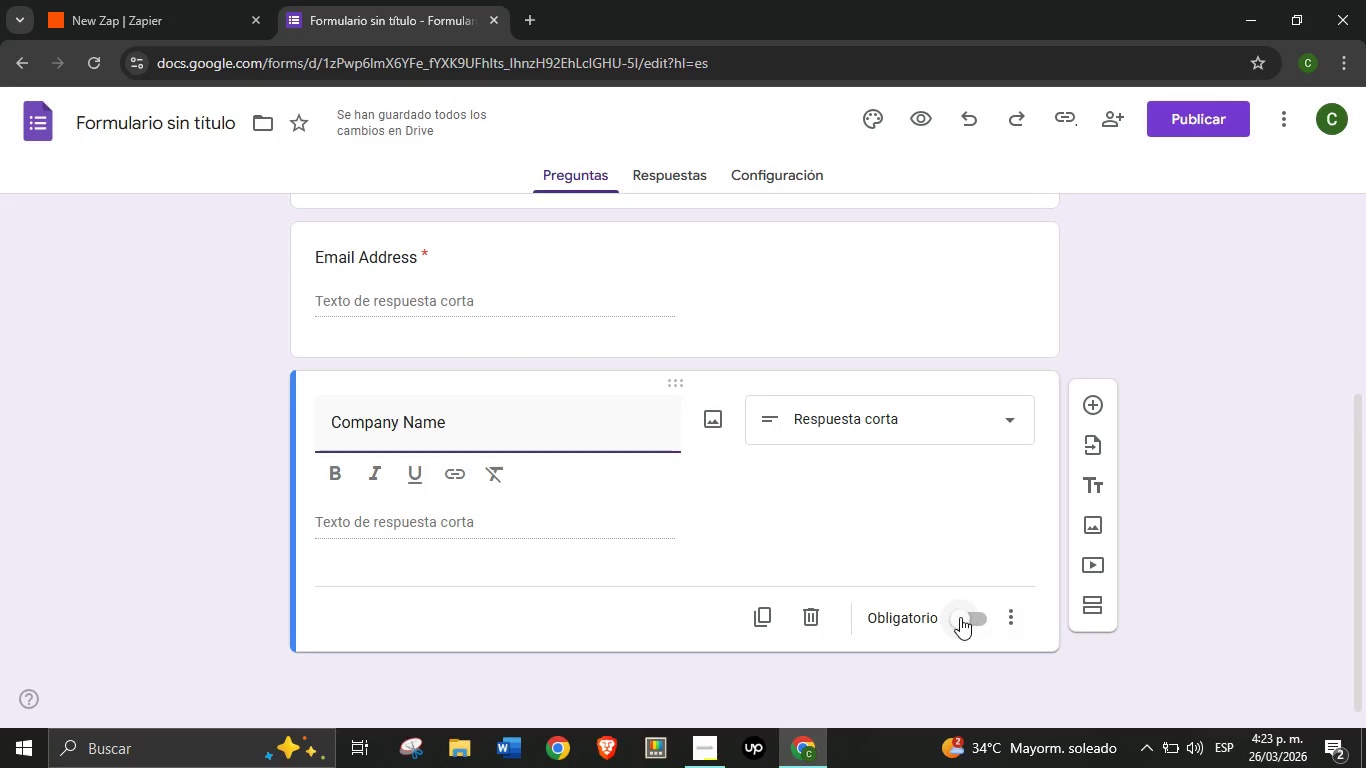 
left_click([960, 617])
 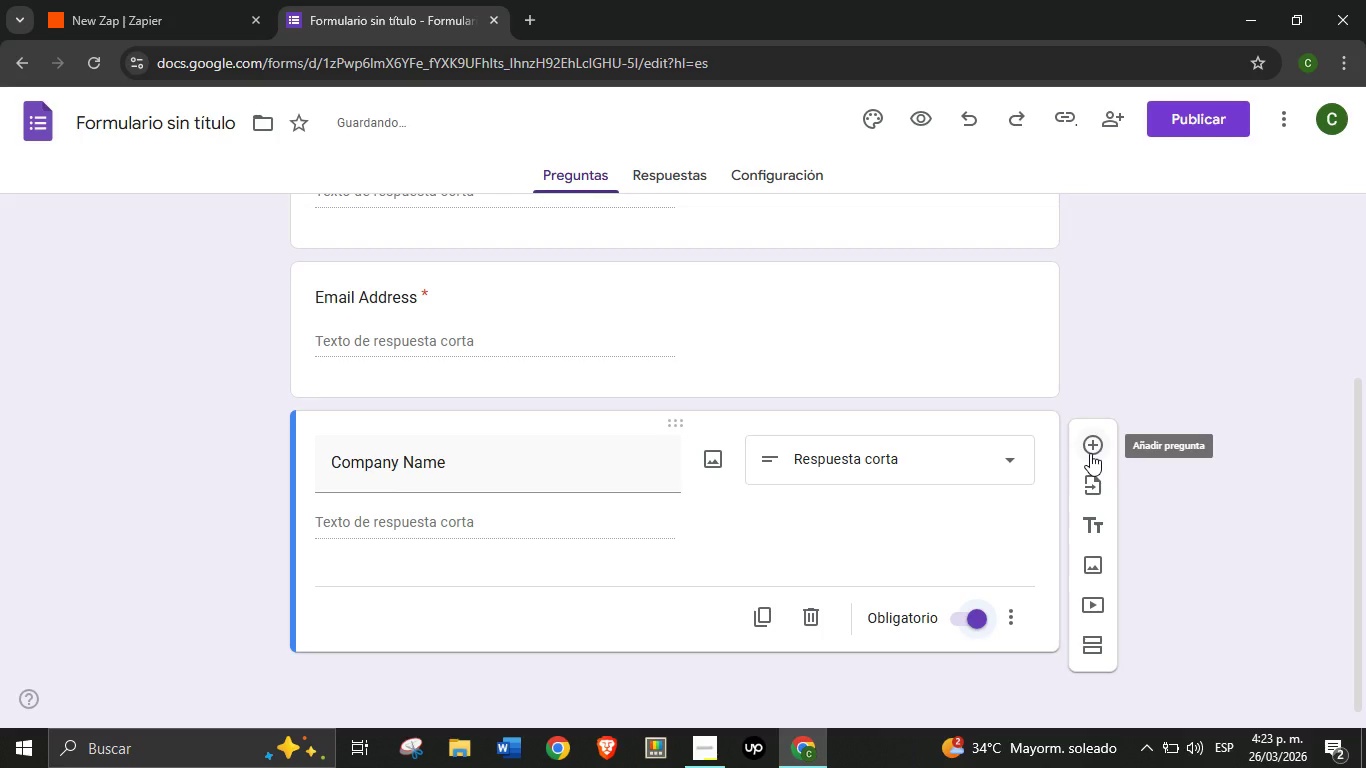 
left_click([1090, 453])
 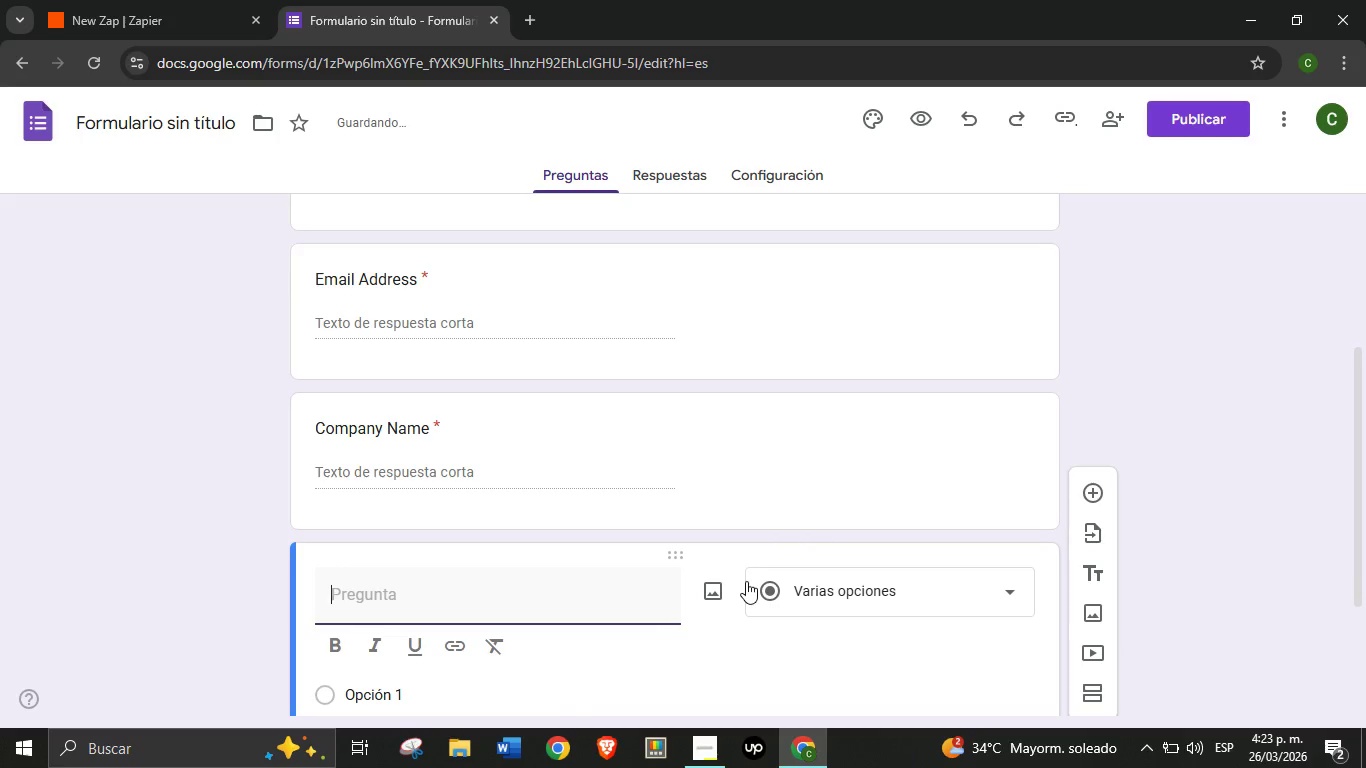 
type(Company Size)
 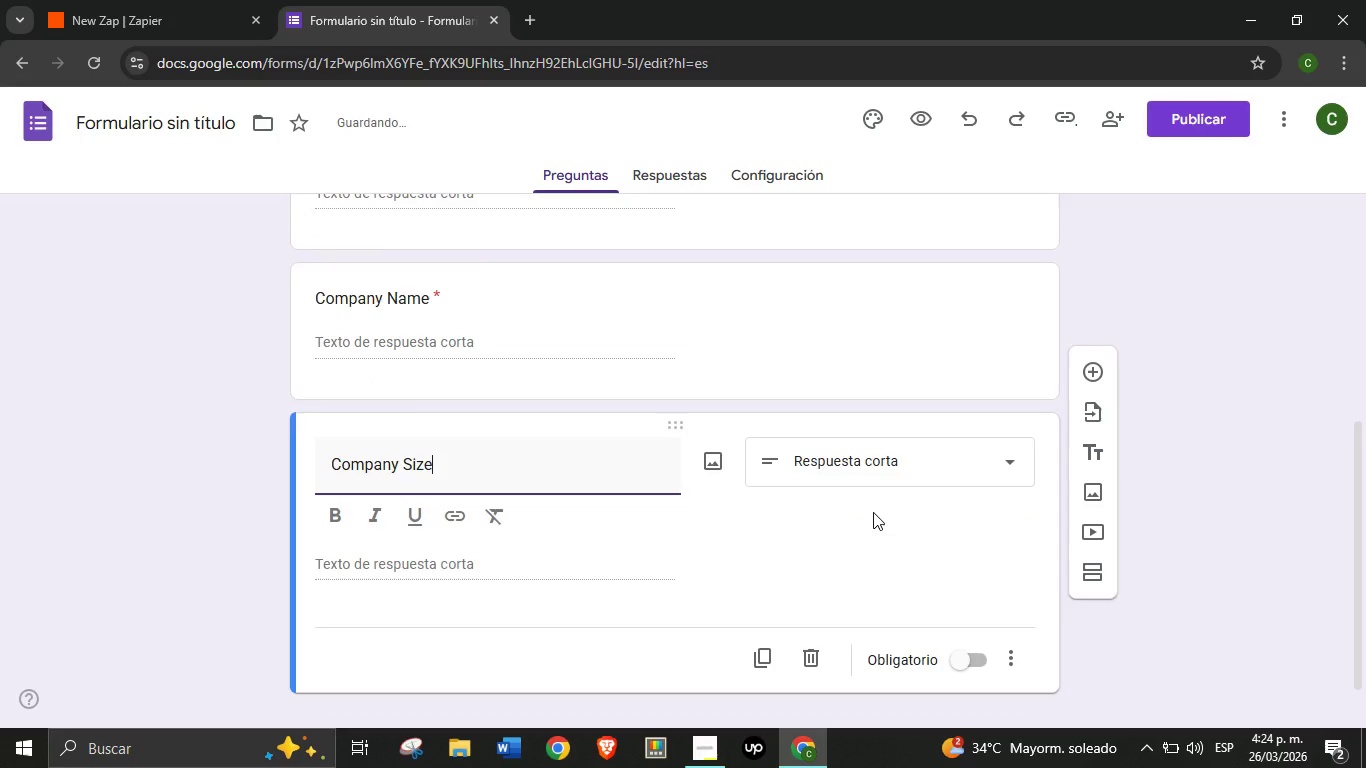 
scroll: coordinate [838, 487], scroll_direction: down, amount: 4.0
 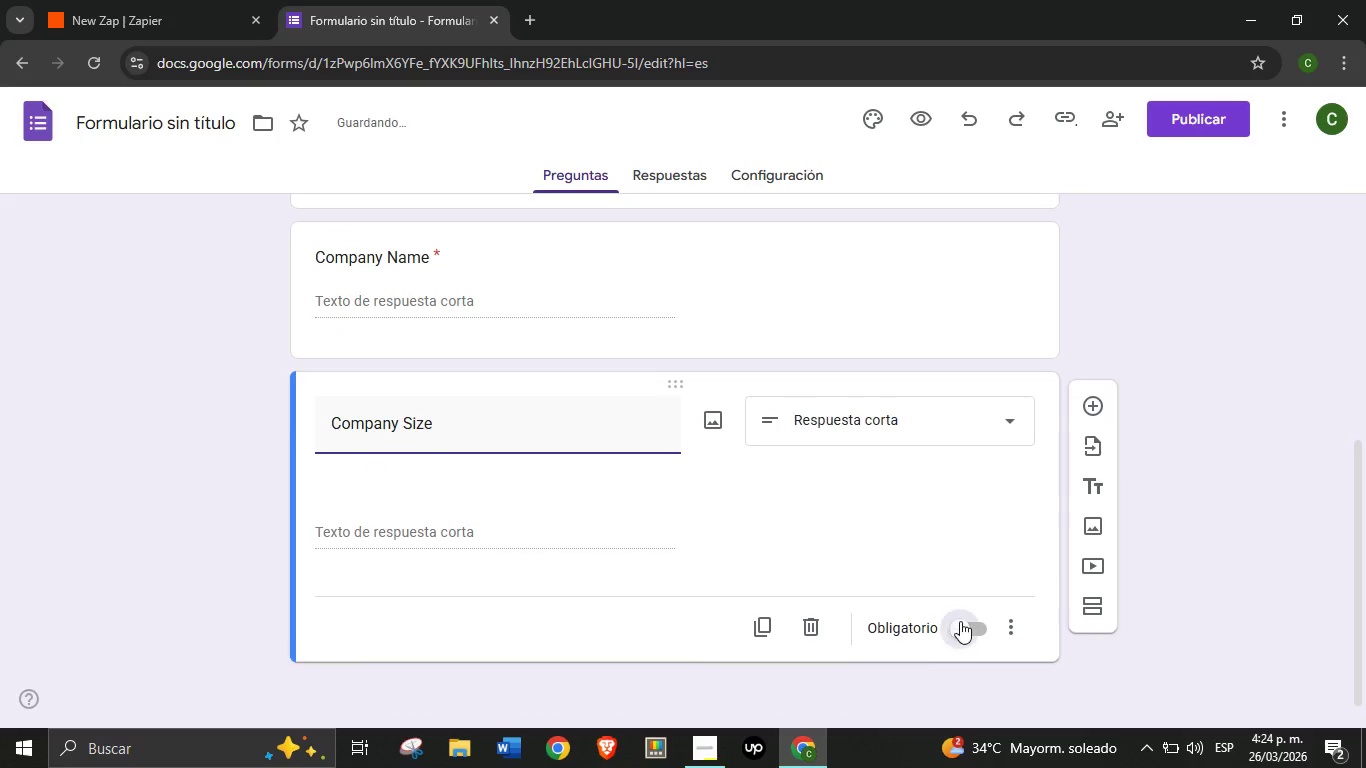 
left_click([960, 621])
 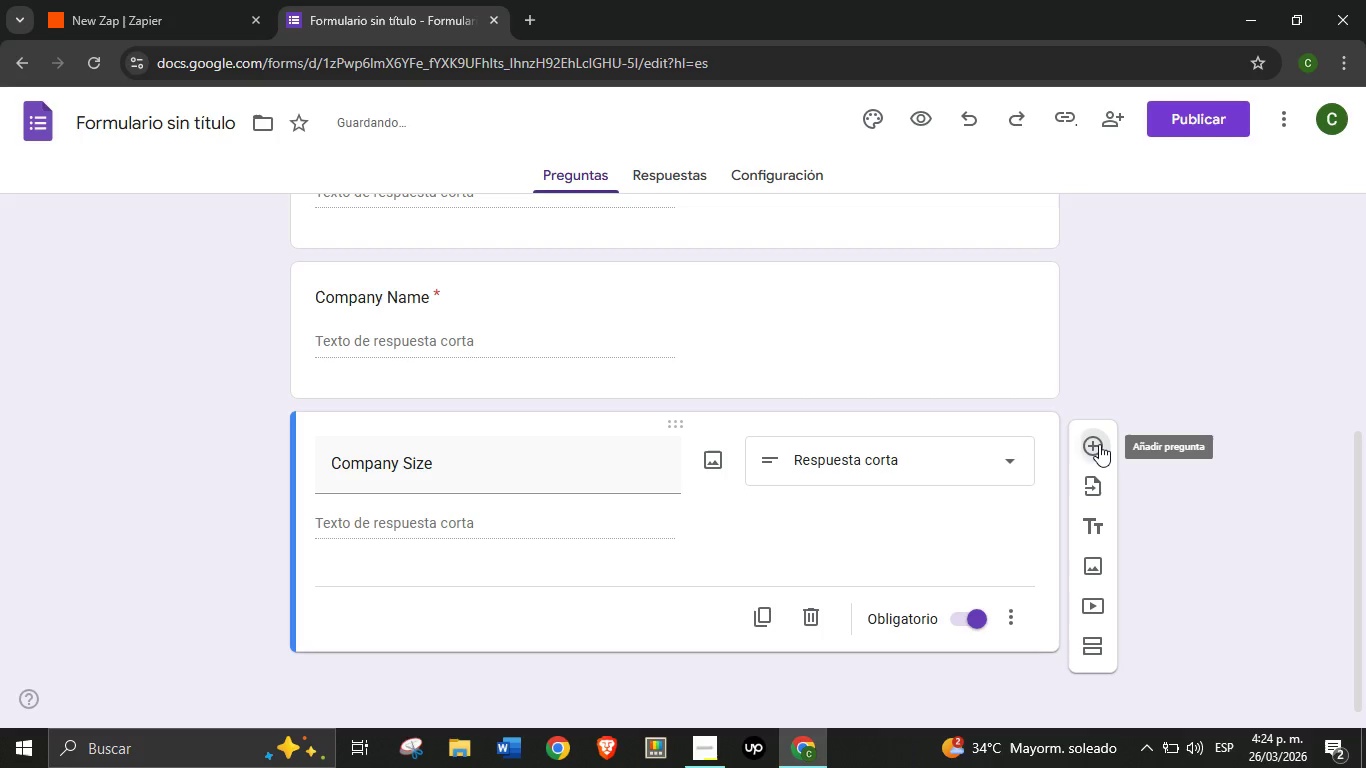 
left_click([1099, 444])
 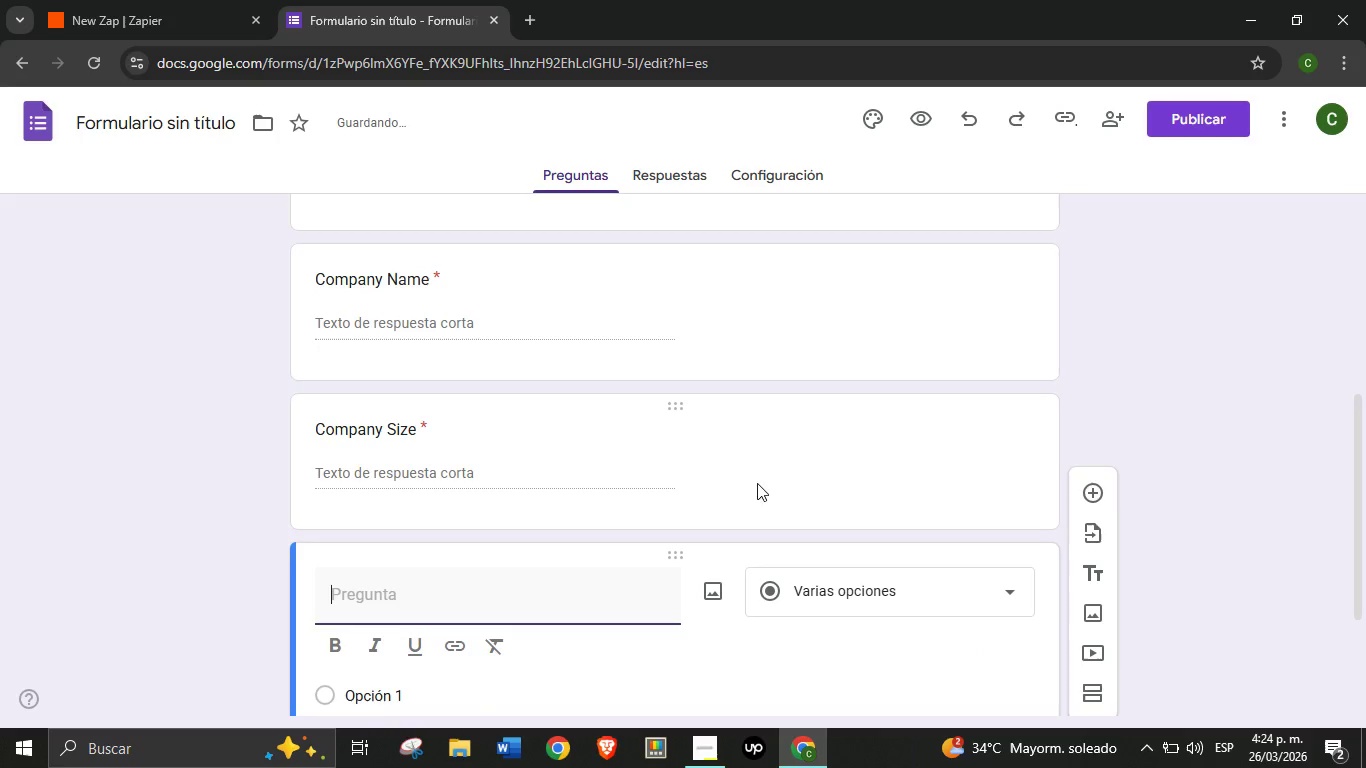 
mouse_move([737, 502])
 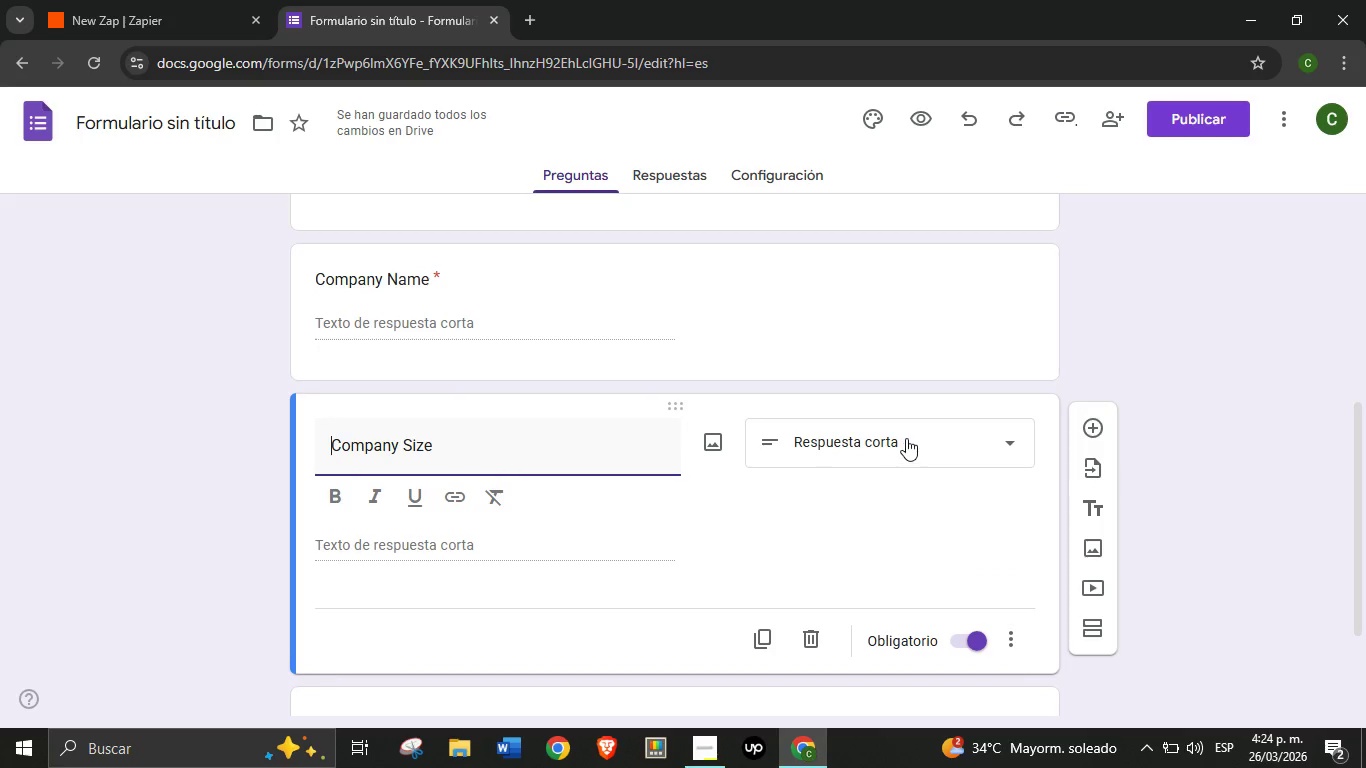 
mouse_move([894, 457])
 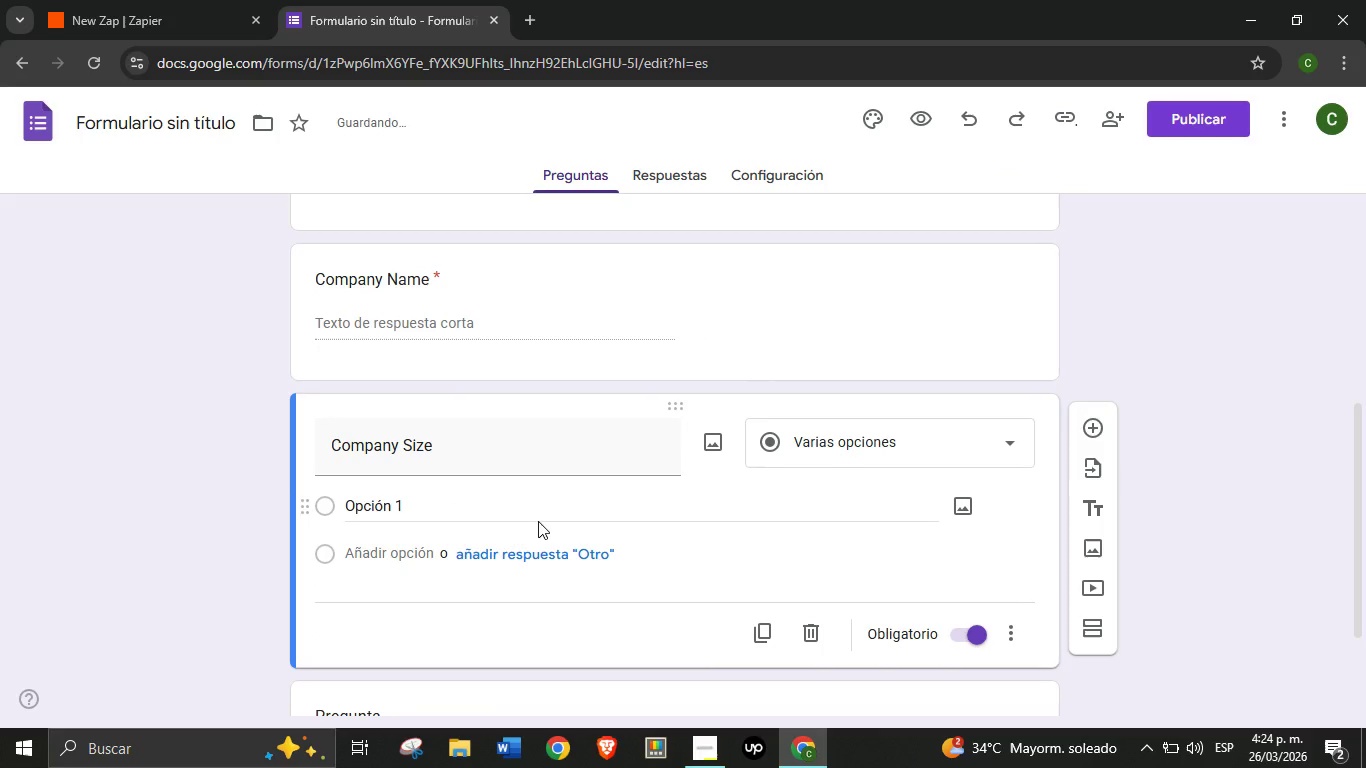 
left_click([480, 512])
 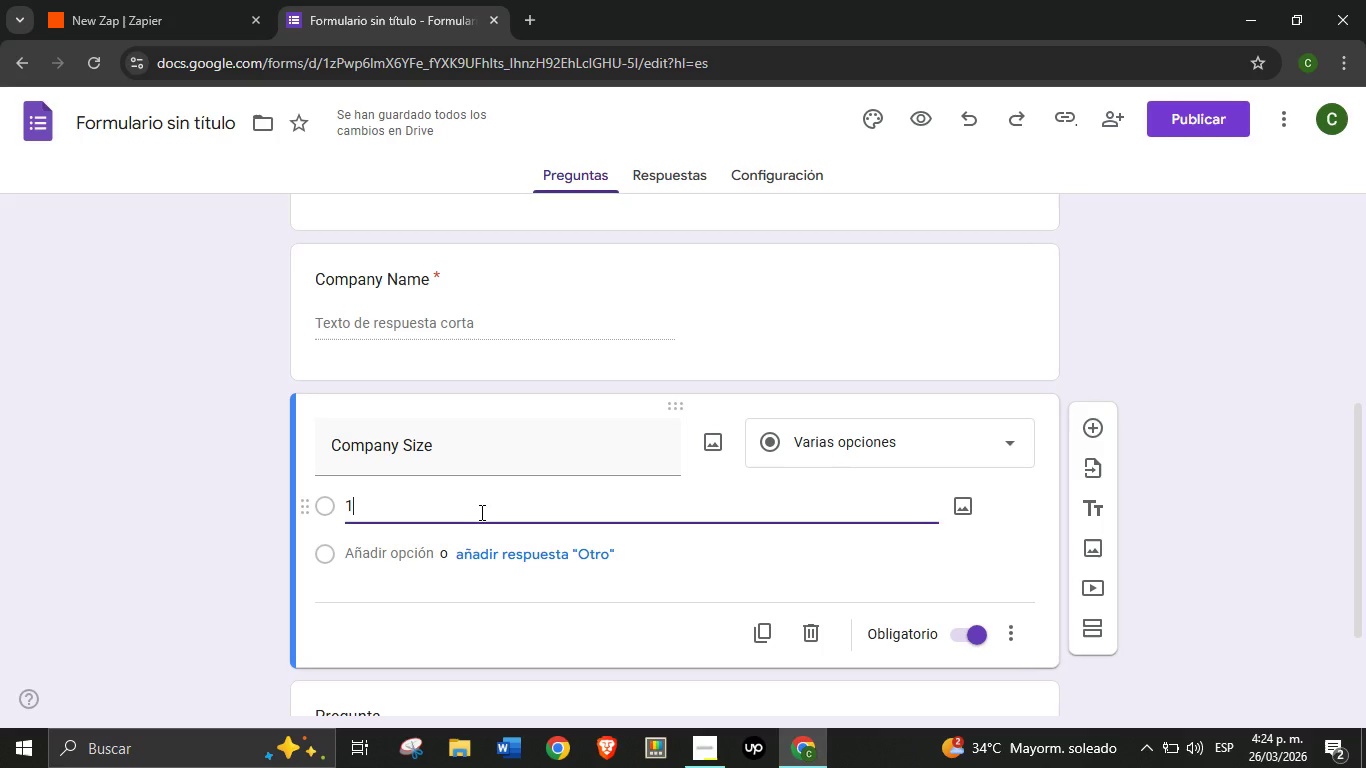 
type(1-10 employess)
 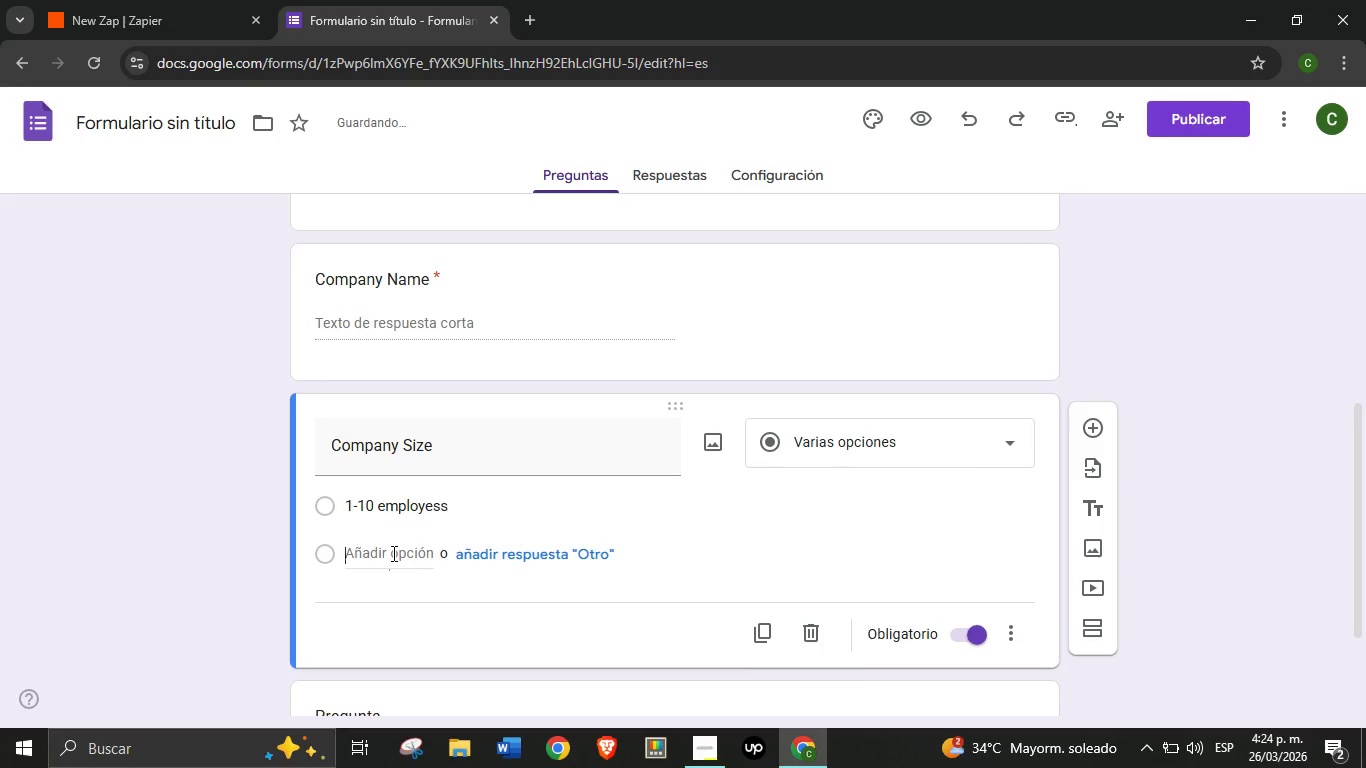 
left_click([392, 553])
 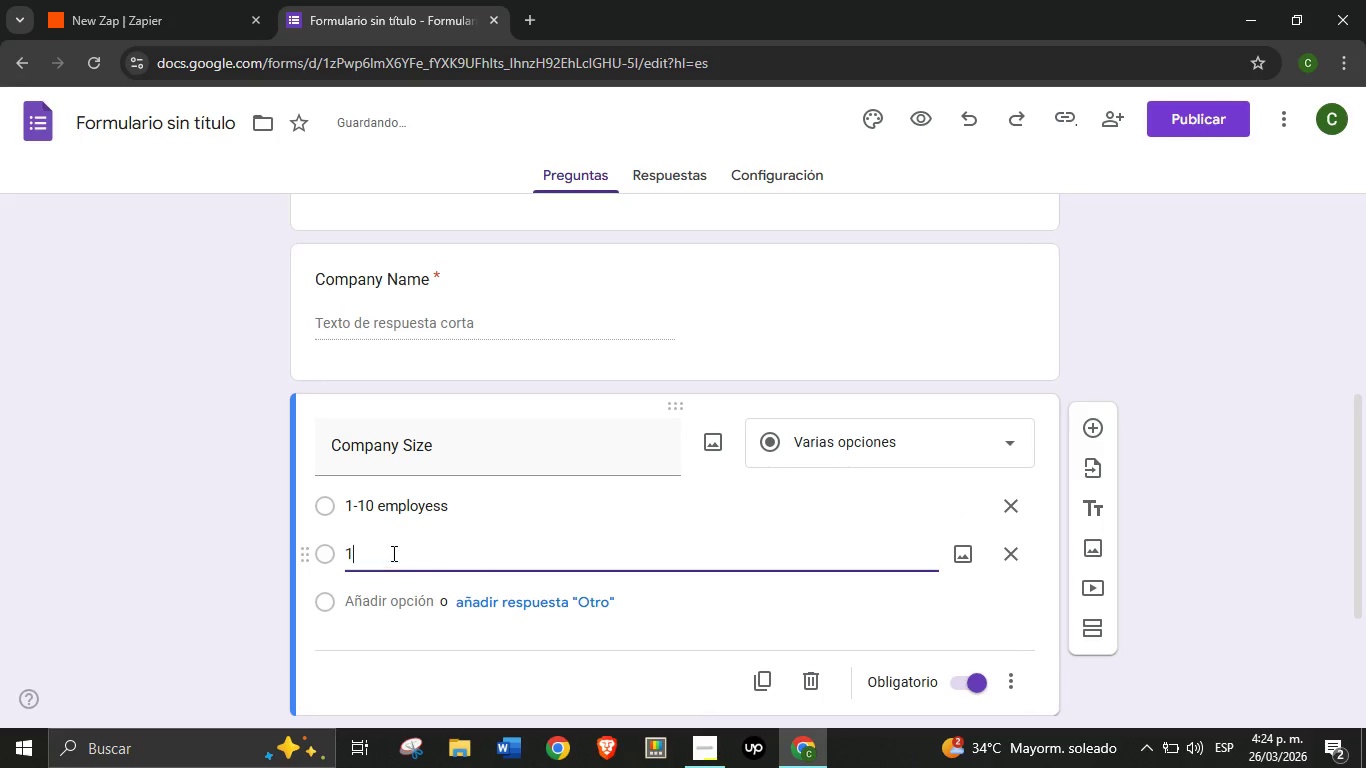 
type(11-50 employes)
 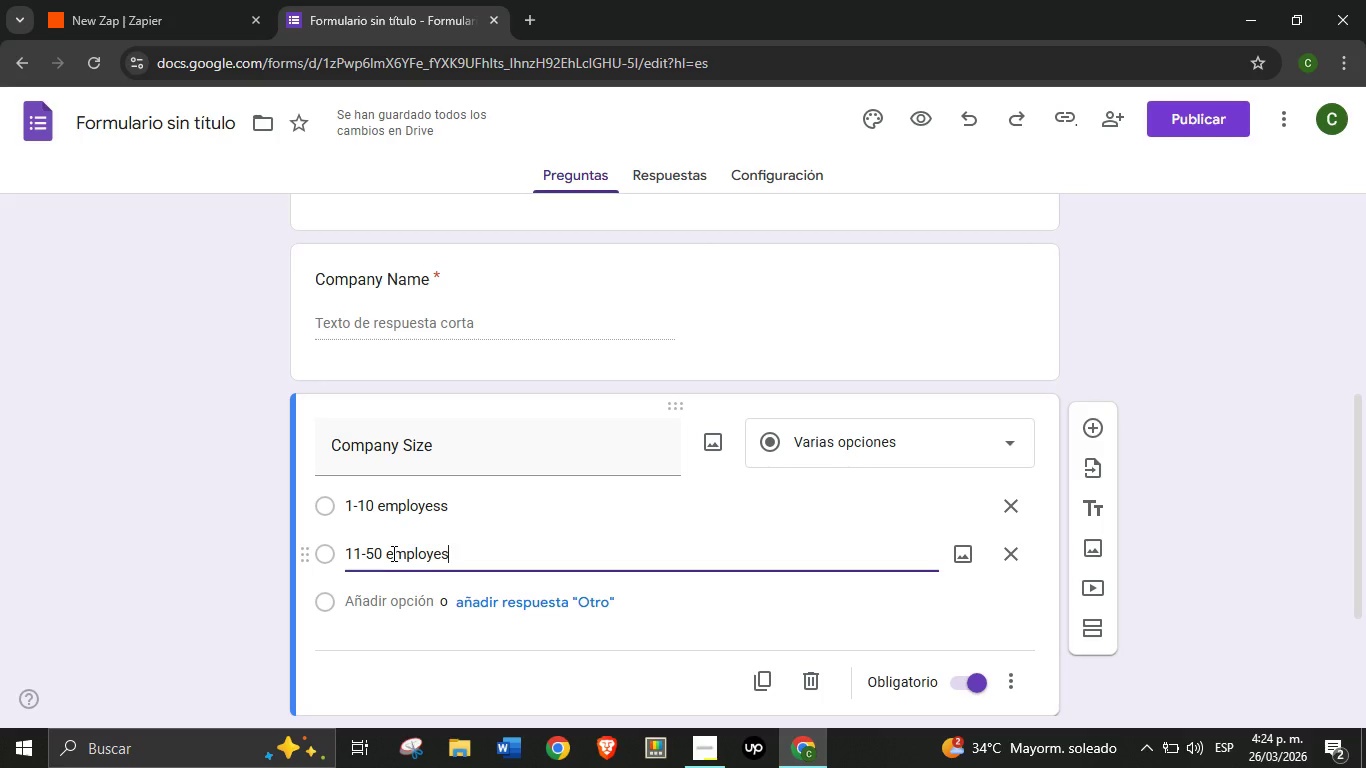 
key(Backspace)
type(es)
 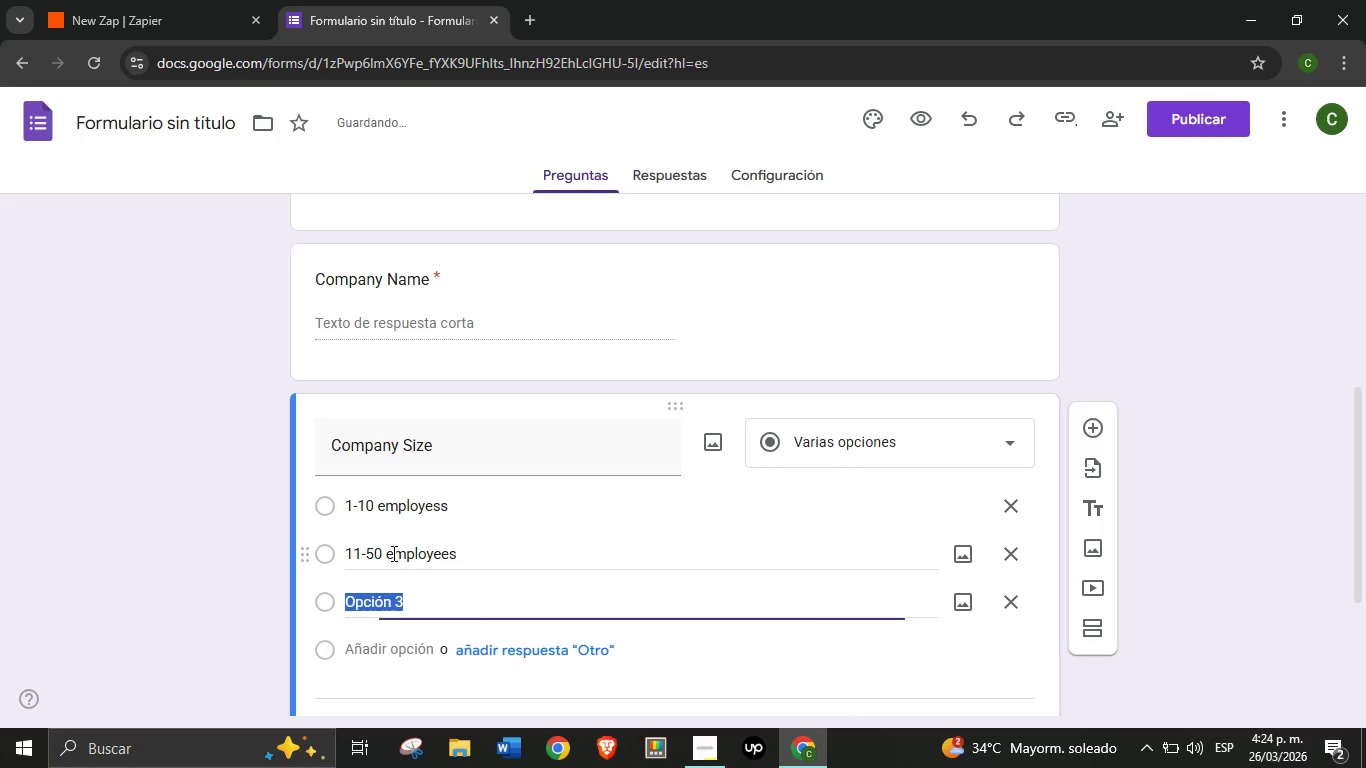 
key(Enter)
 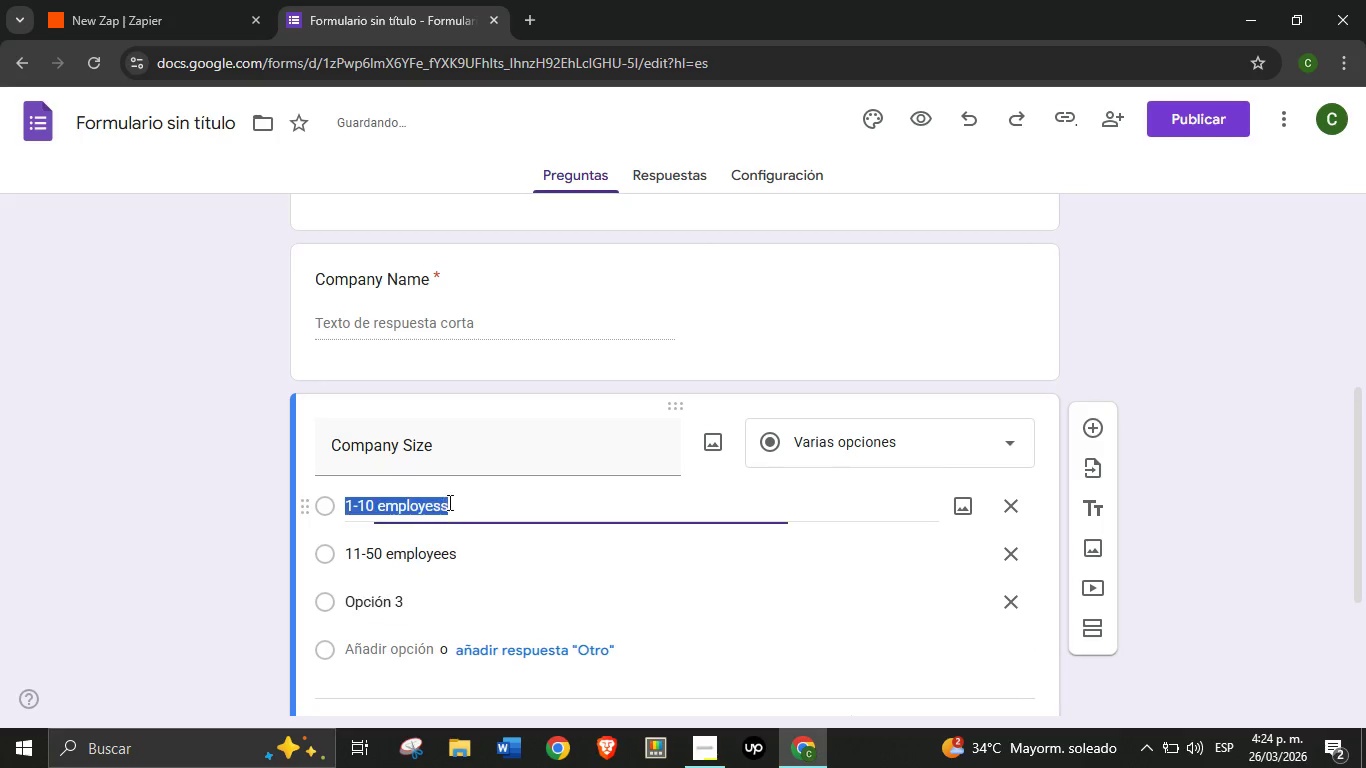 
double_click([460, 506])
 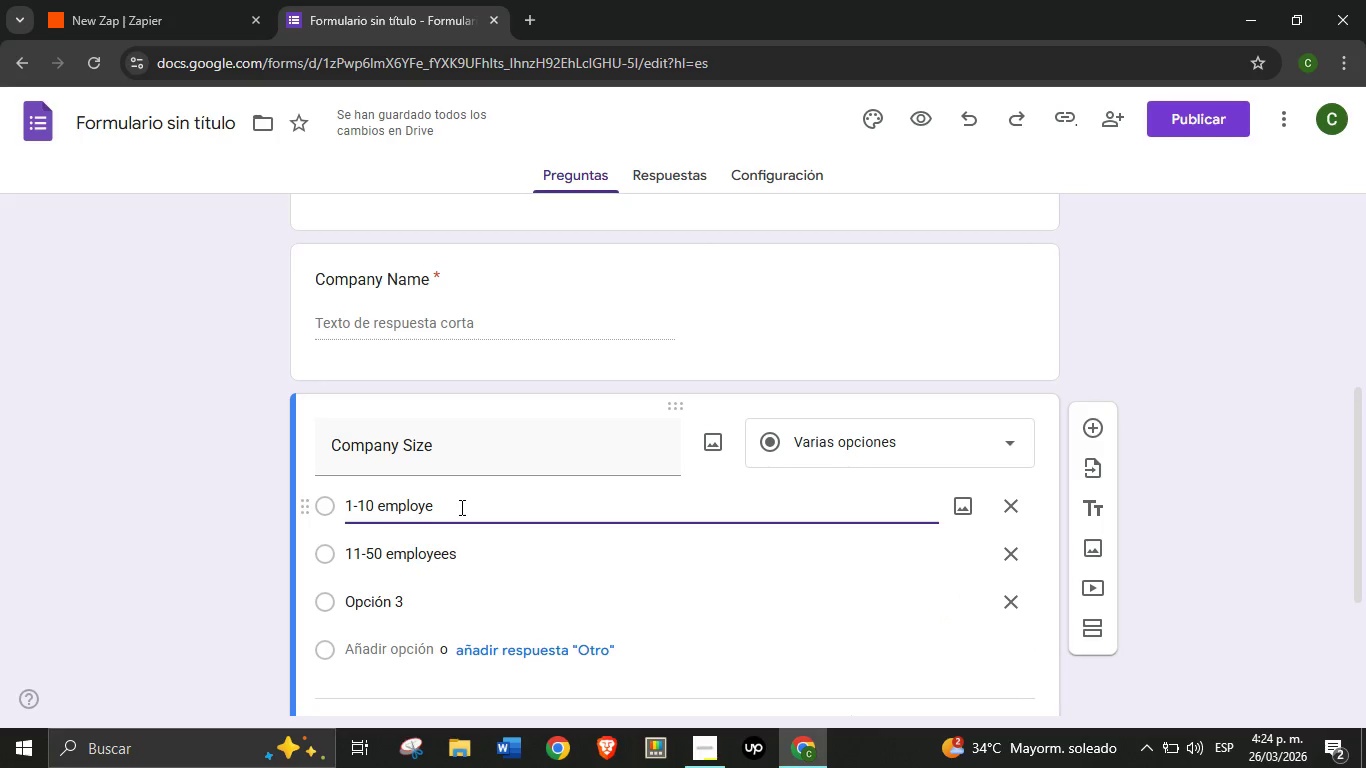 
key(Backspace)
key(Backspace)
type(es)
 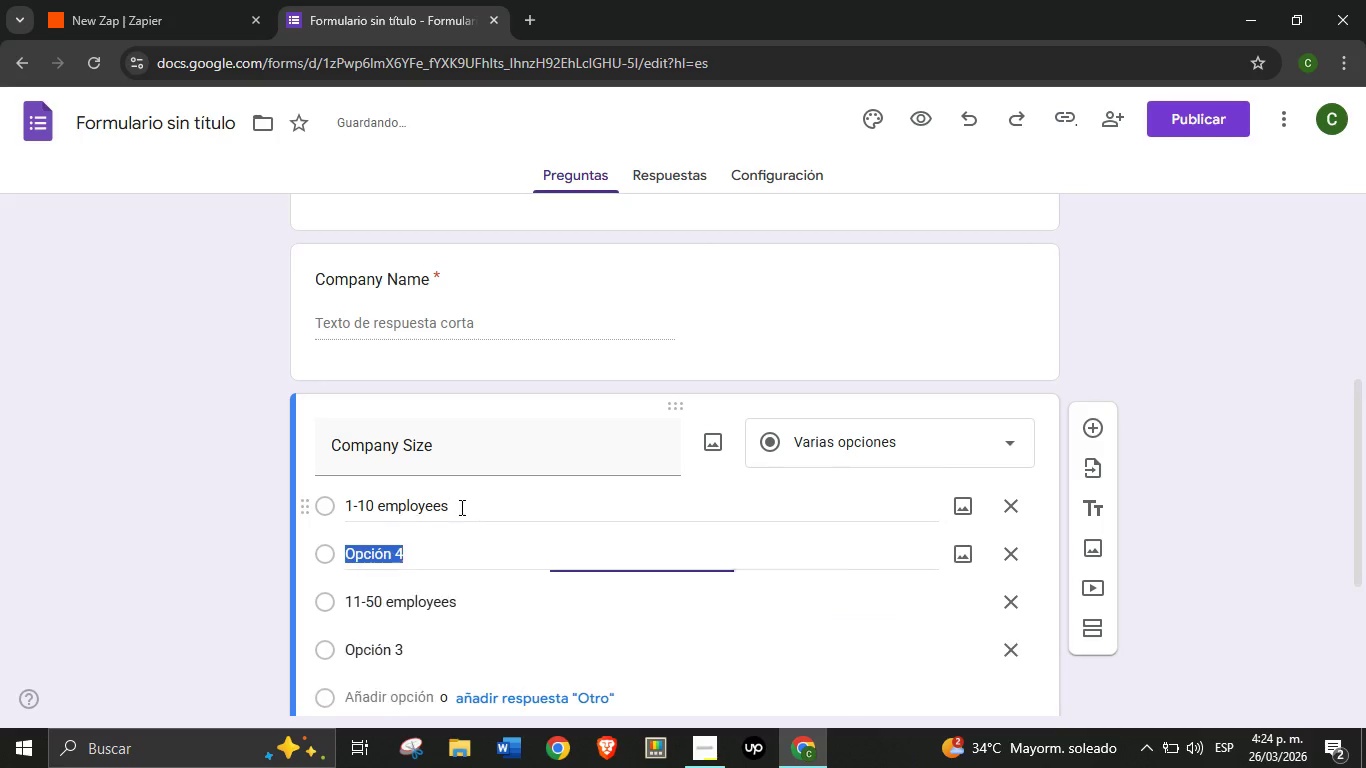 
key(Enter)
 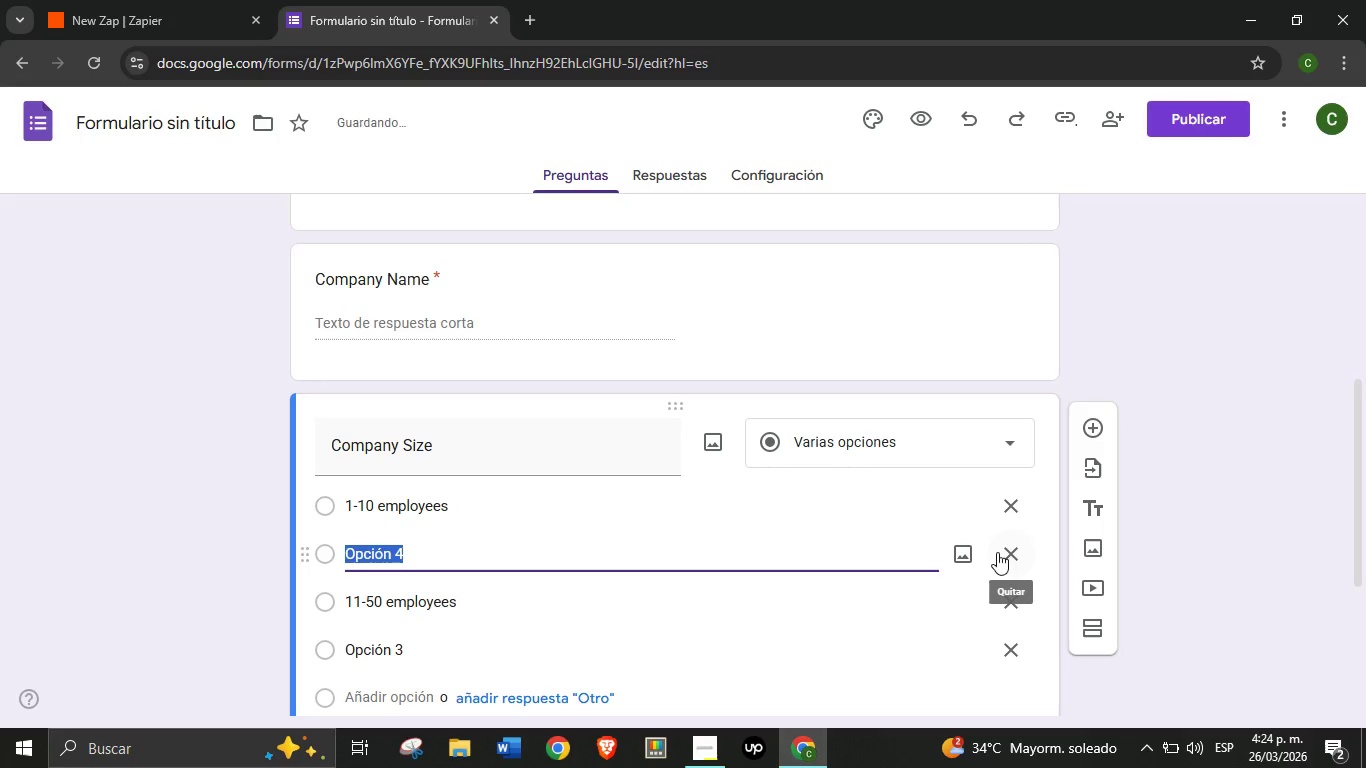 
left_click([1009, 552])
 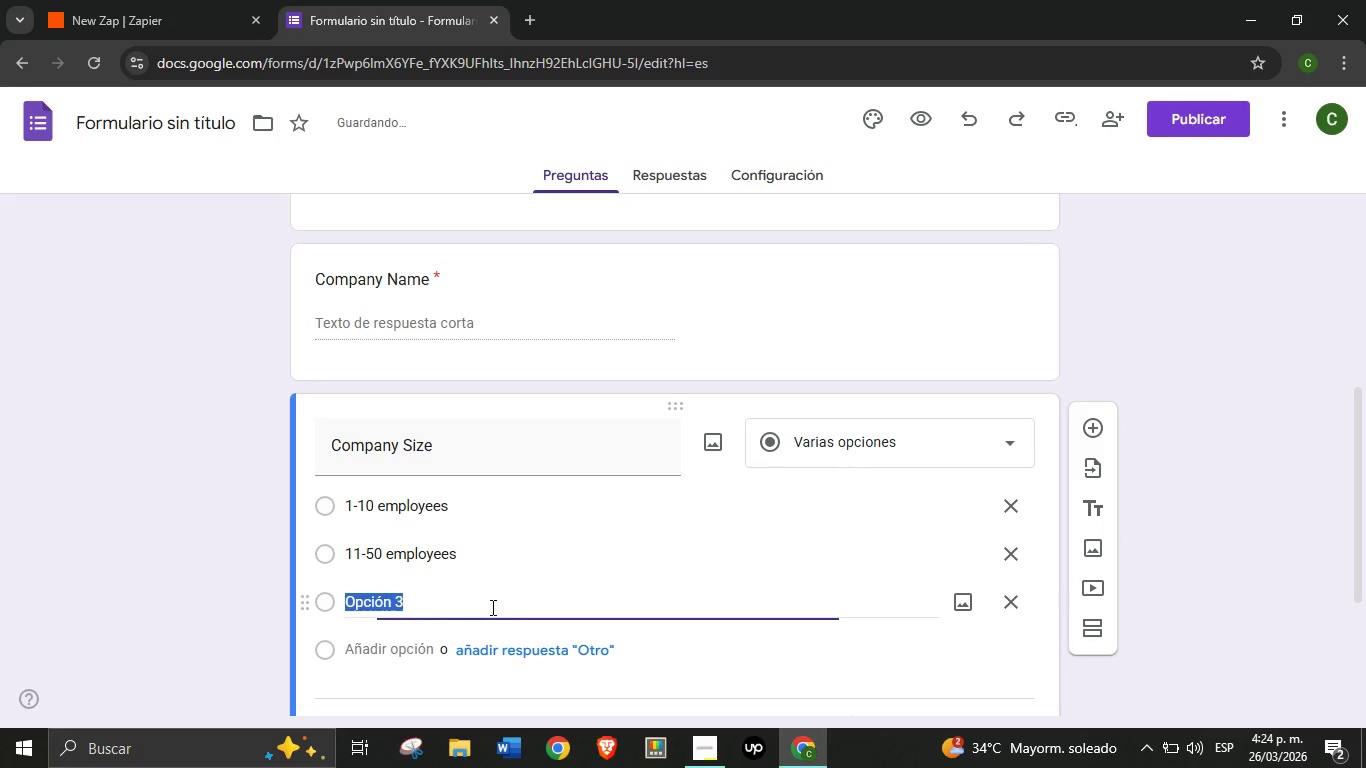 
left_click([492, 607])
 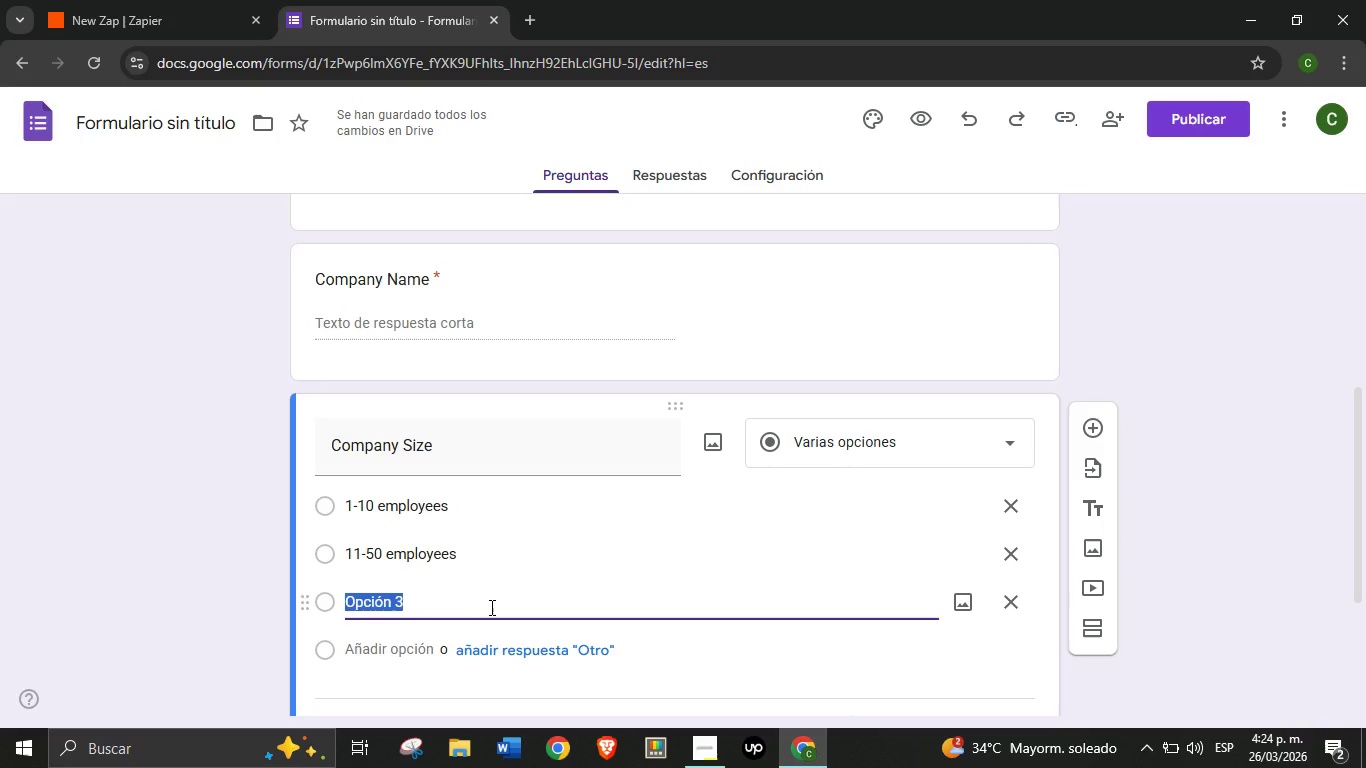 
type(51-200 employees)
 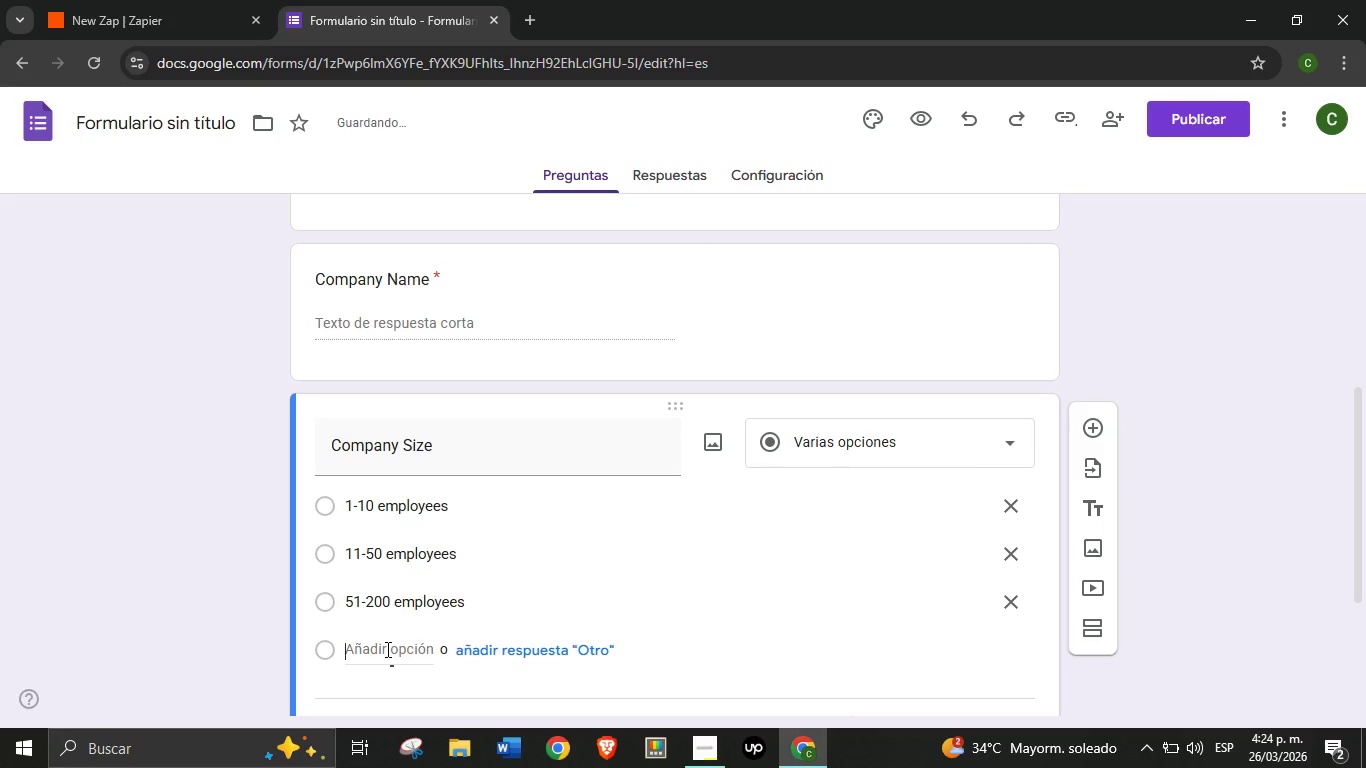 
left_click([386, 649])
 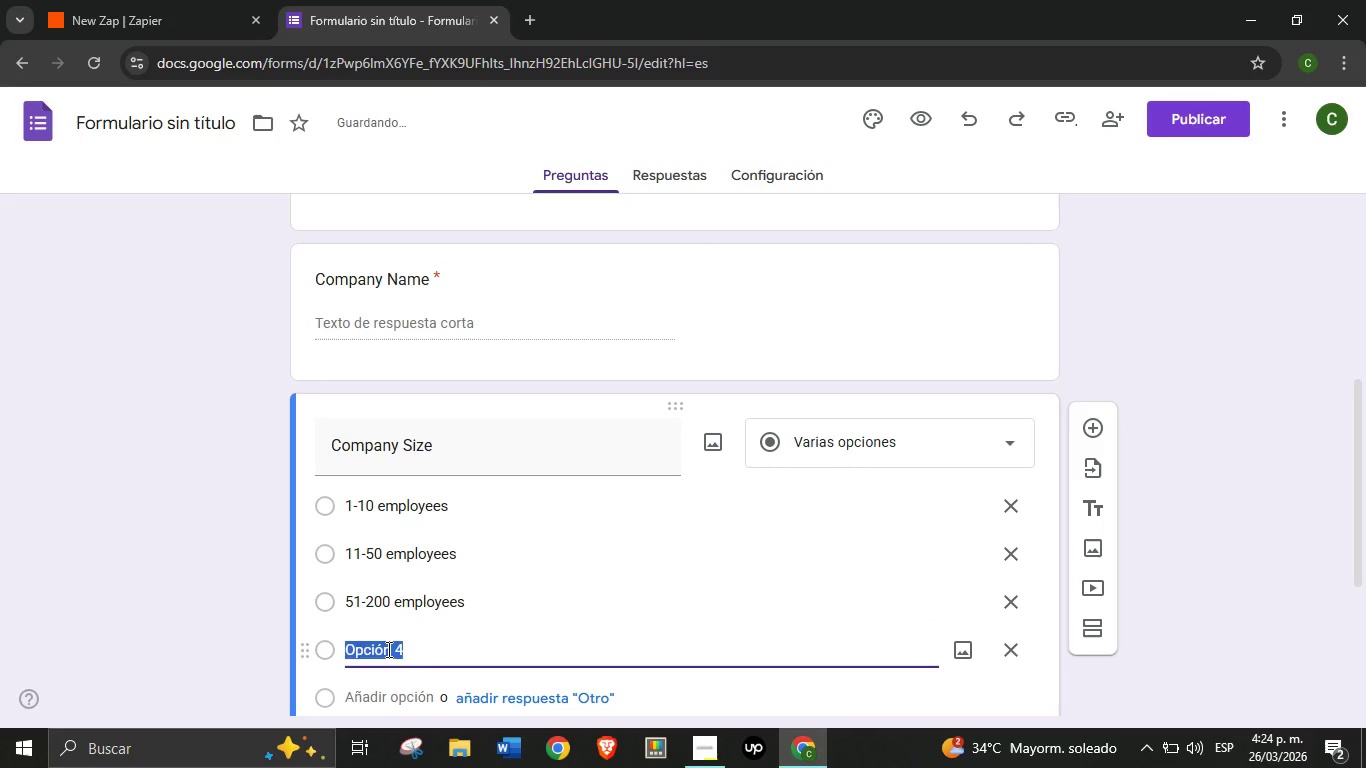 
type(200= employees)
 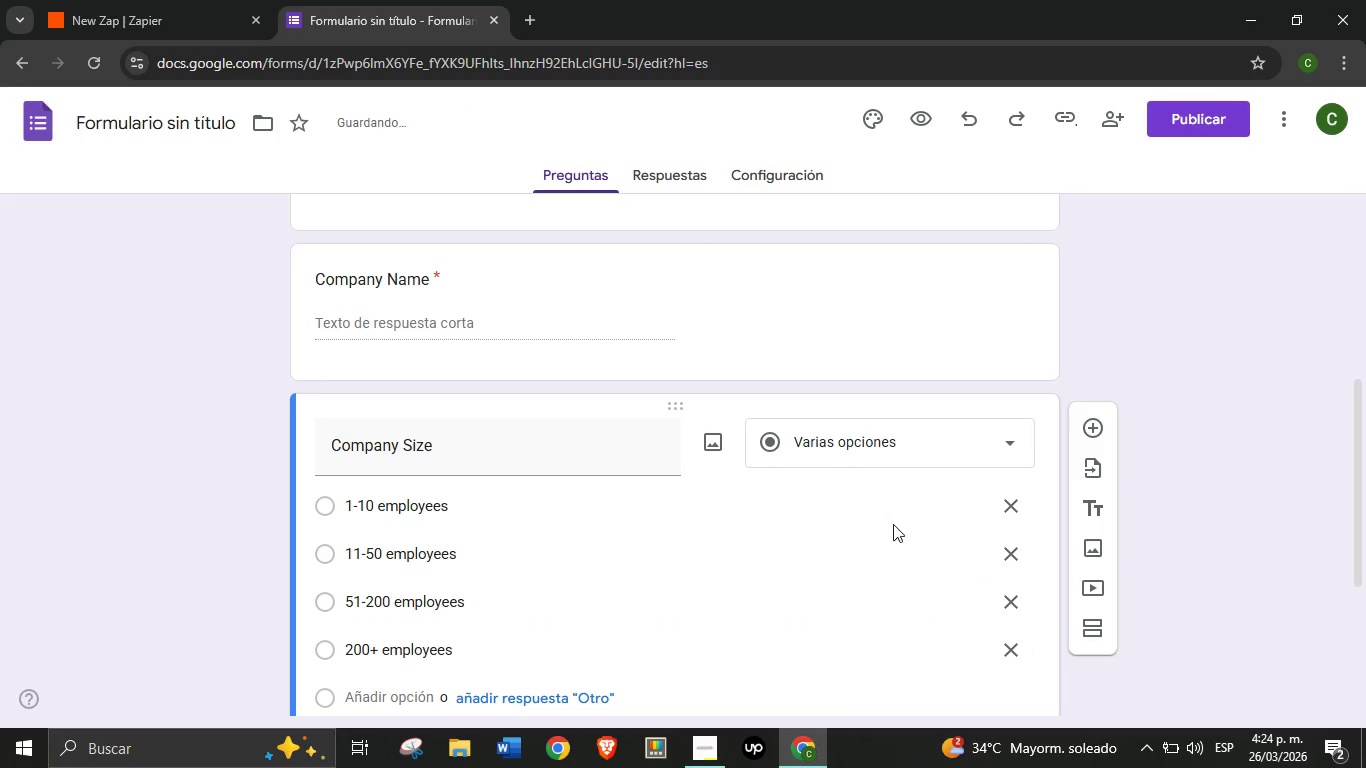 
scroll: coordinate [718, 473], scroll_direction: down, amount: 3.0
 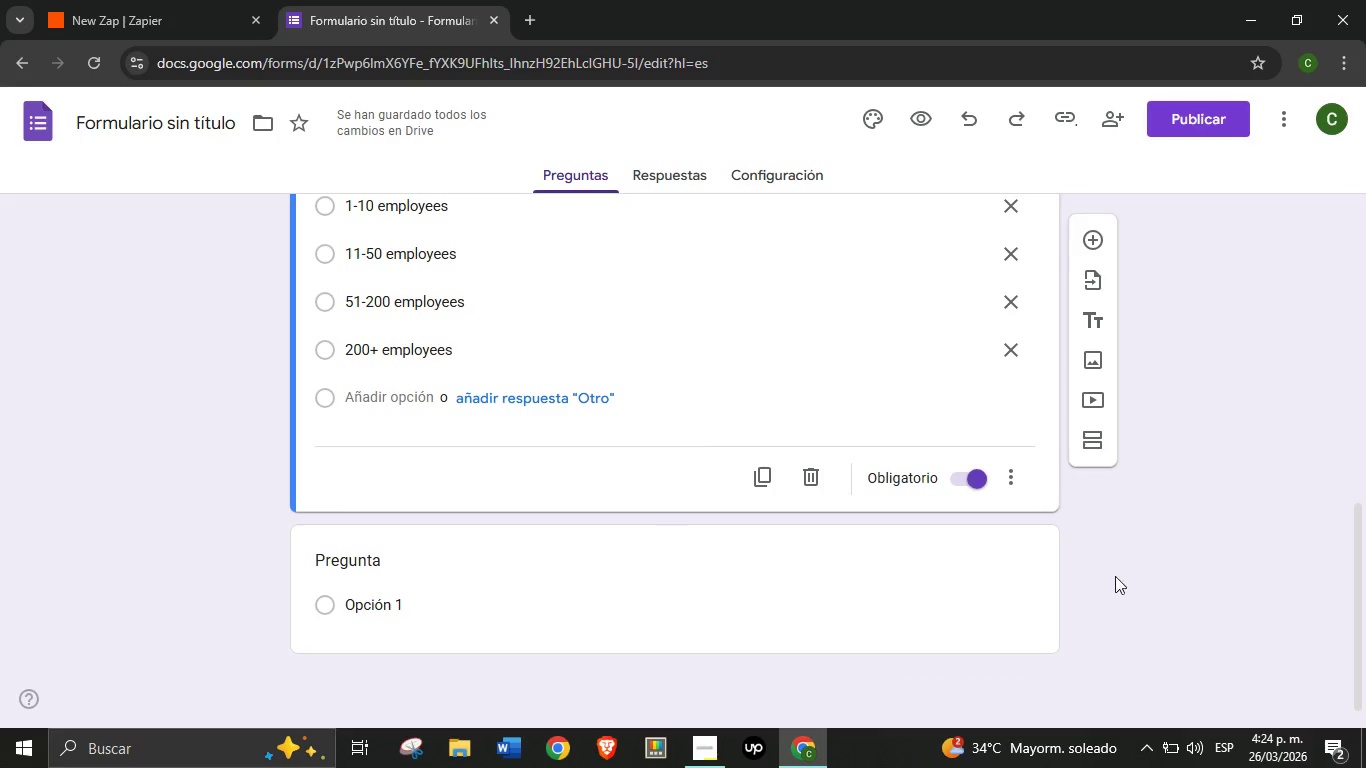 
left_click([1136, 579])
 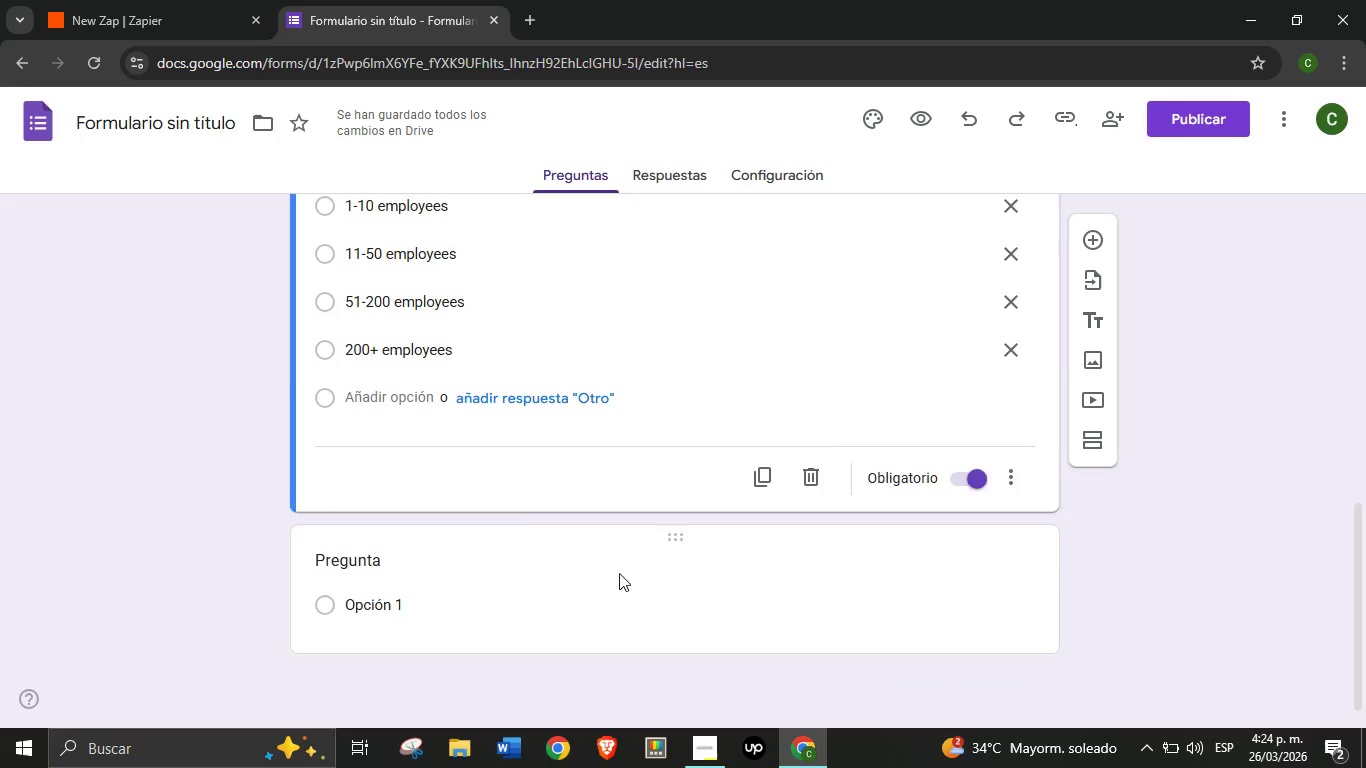 
mouse_move([630, 553])
 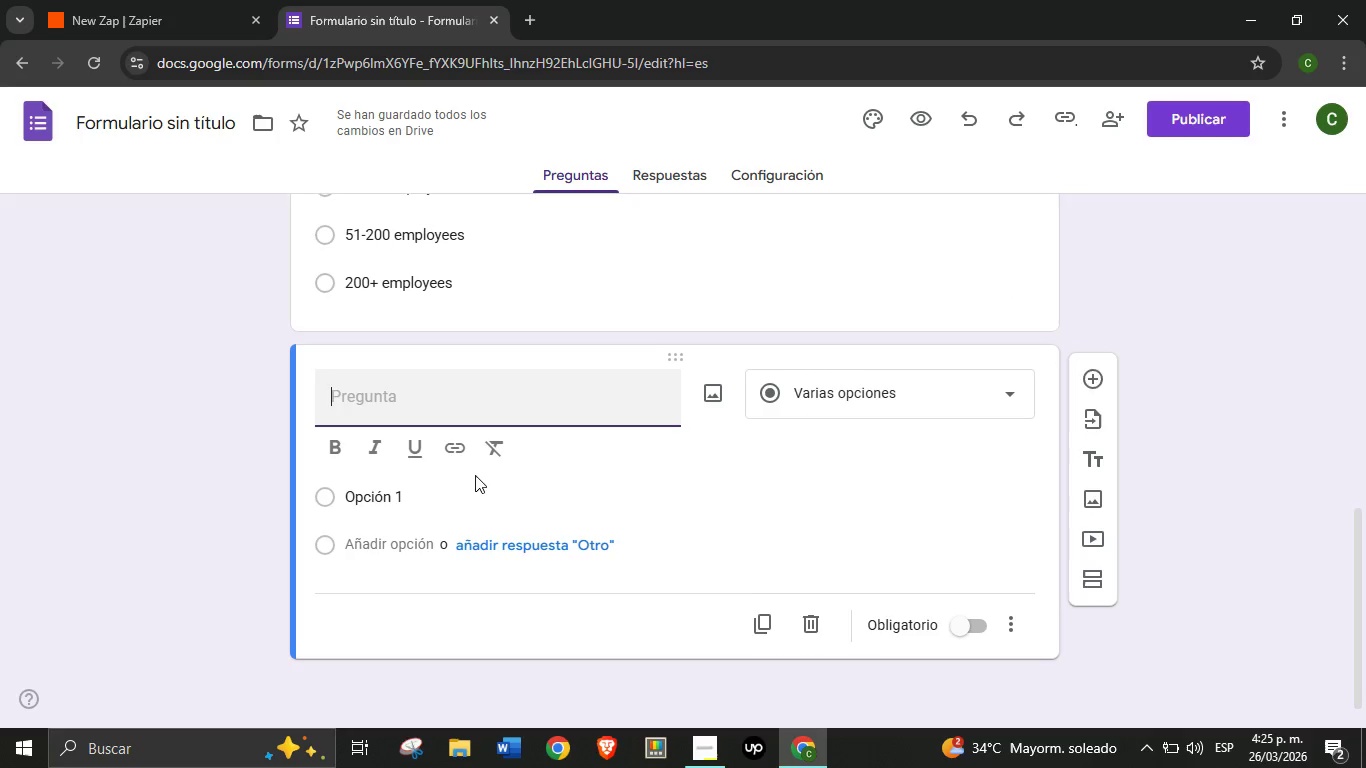 
scroll: coordinate [535, 443], scroll_direction: down, amount: 2.0
 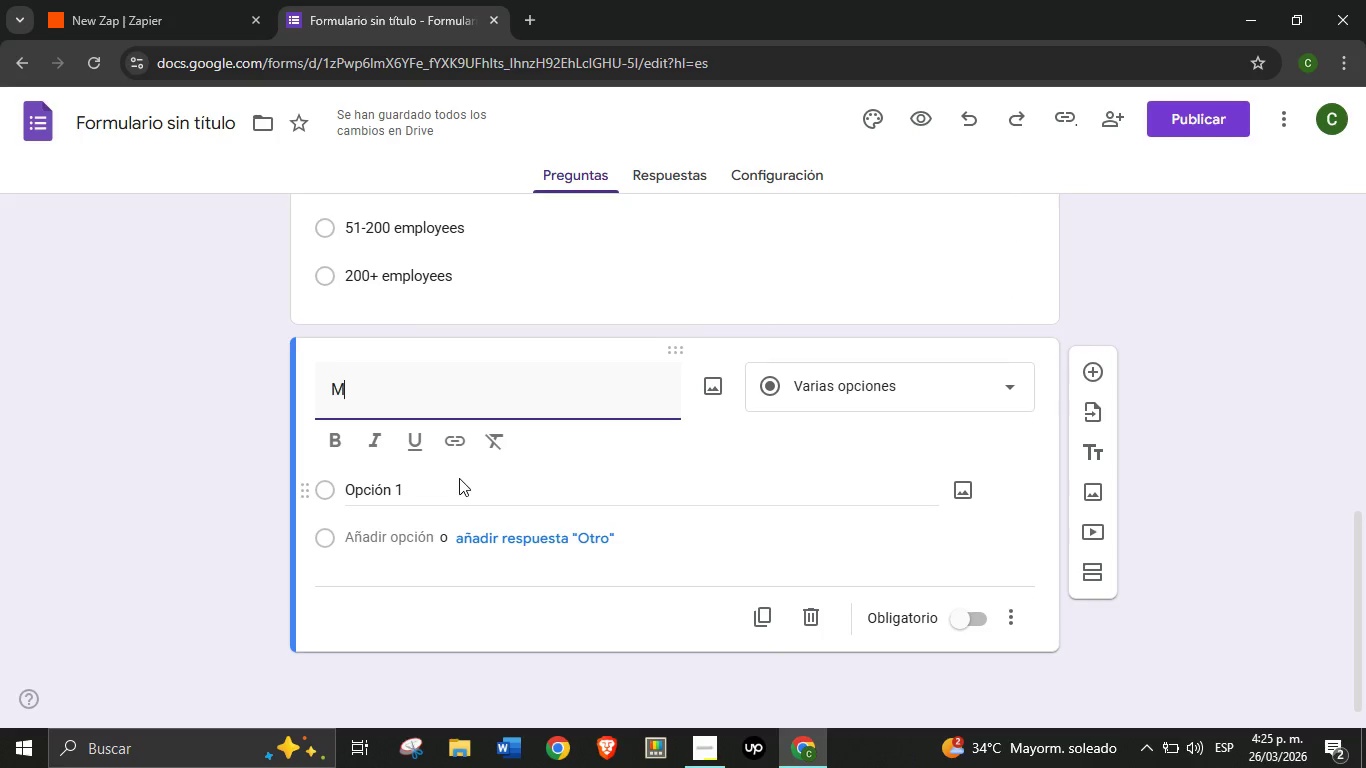 
type(Merger Timeline)
 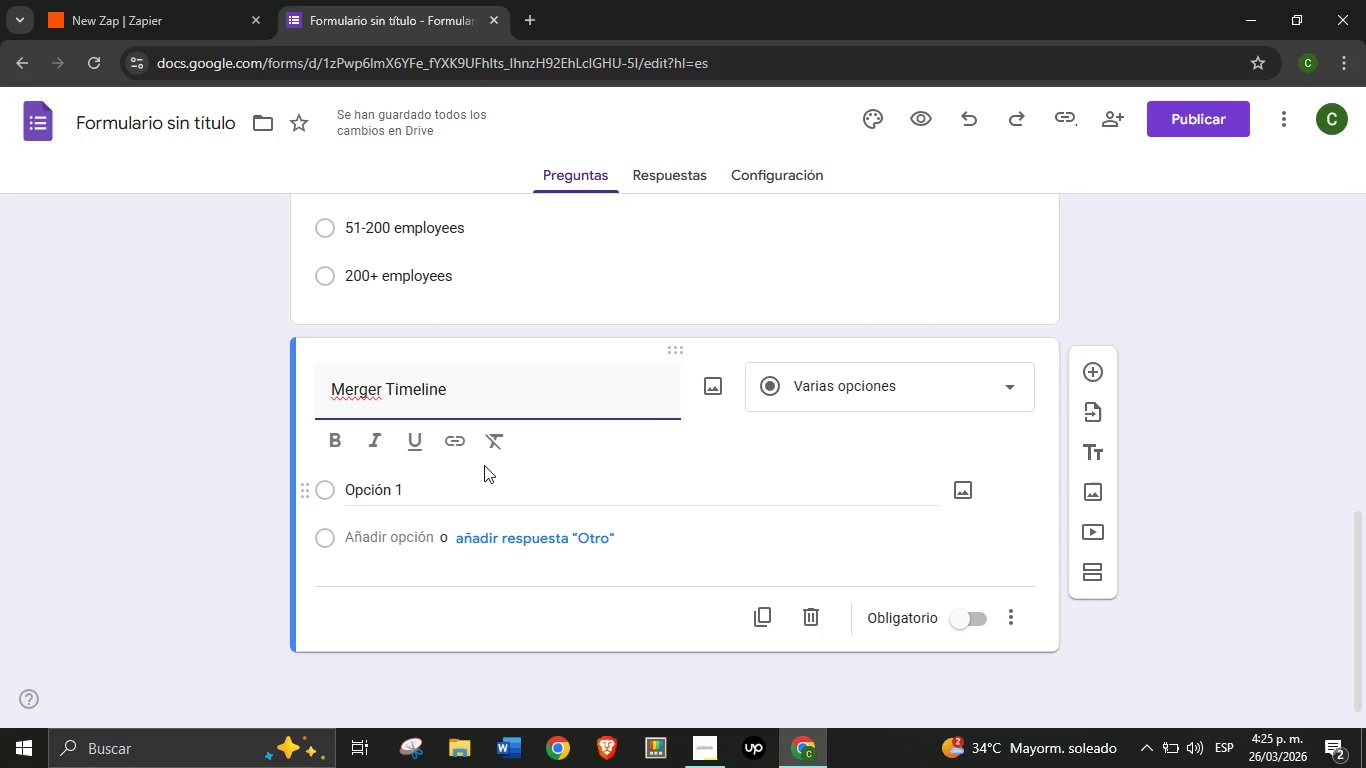 
left_click([422, 489])
 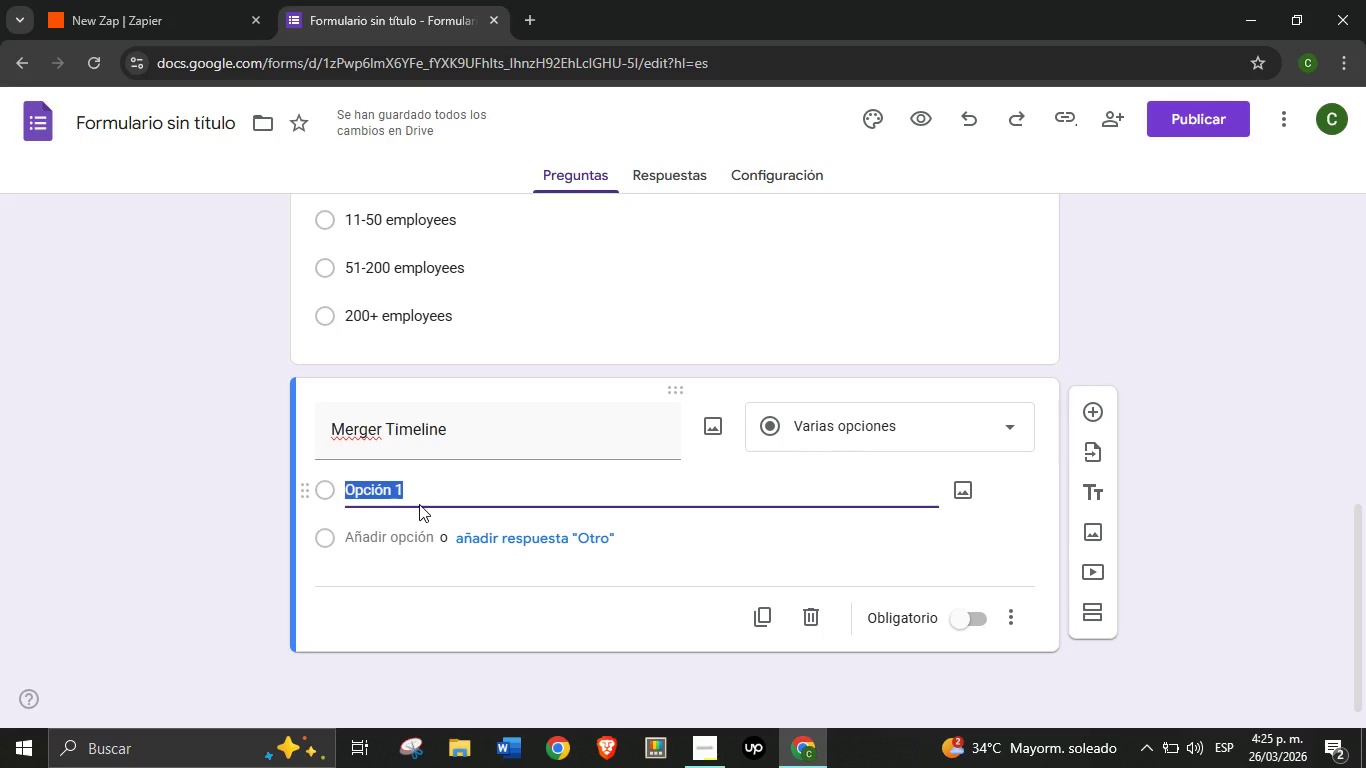 
type(Happening Now *Urgent()
 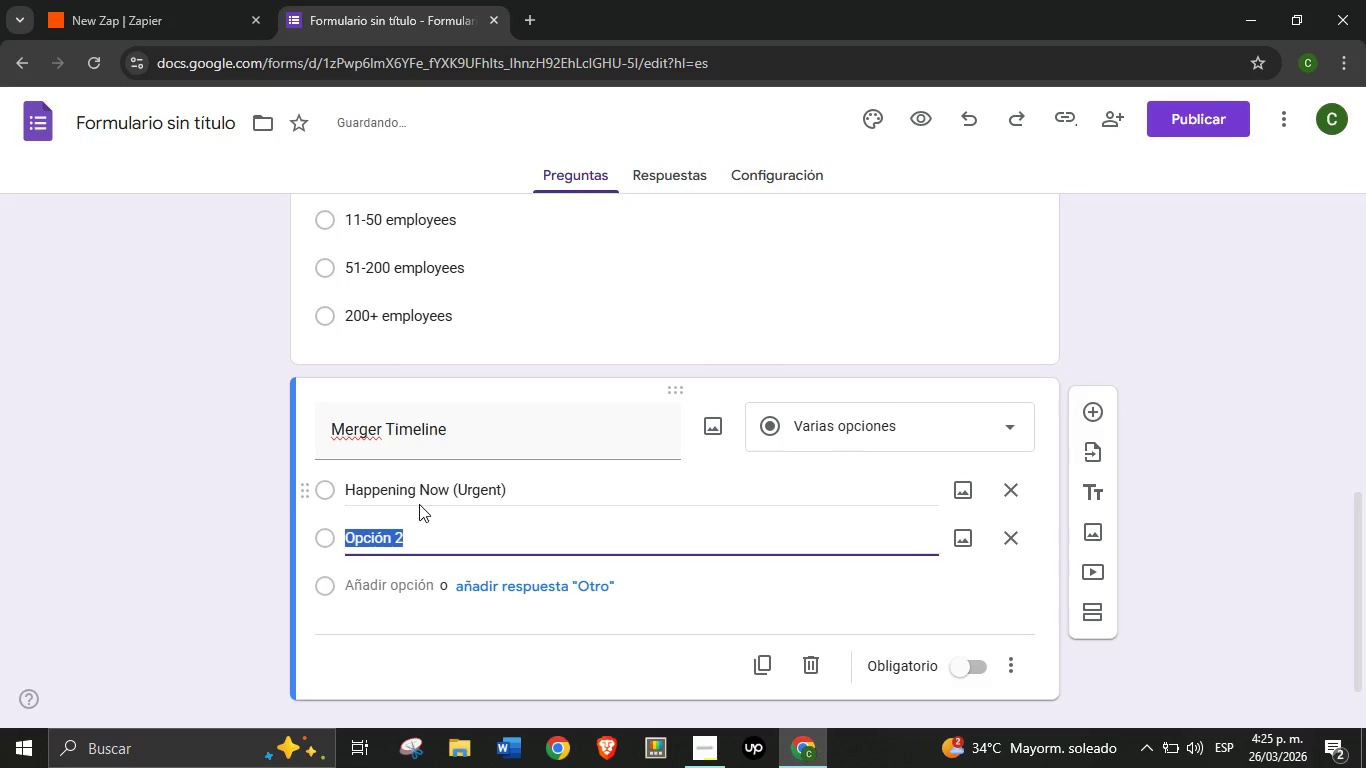 
 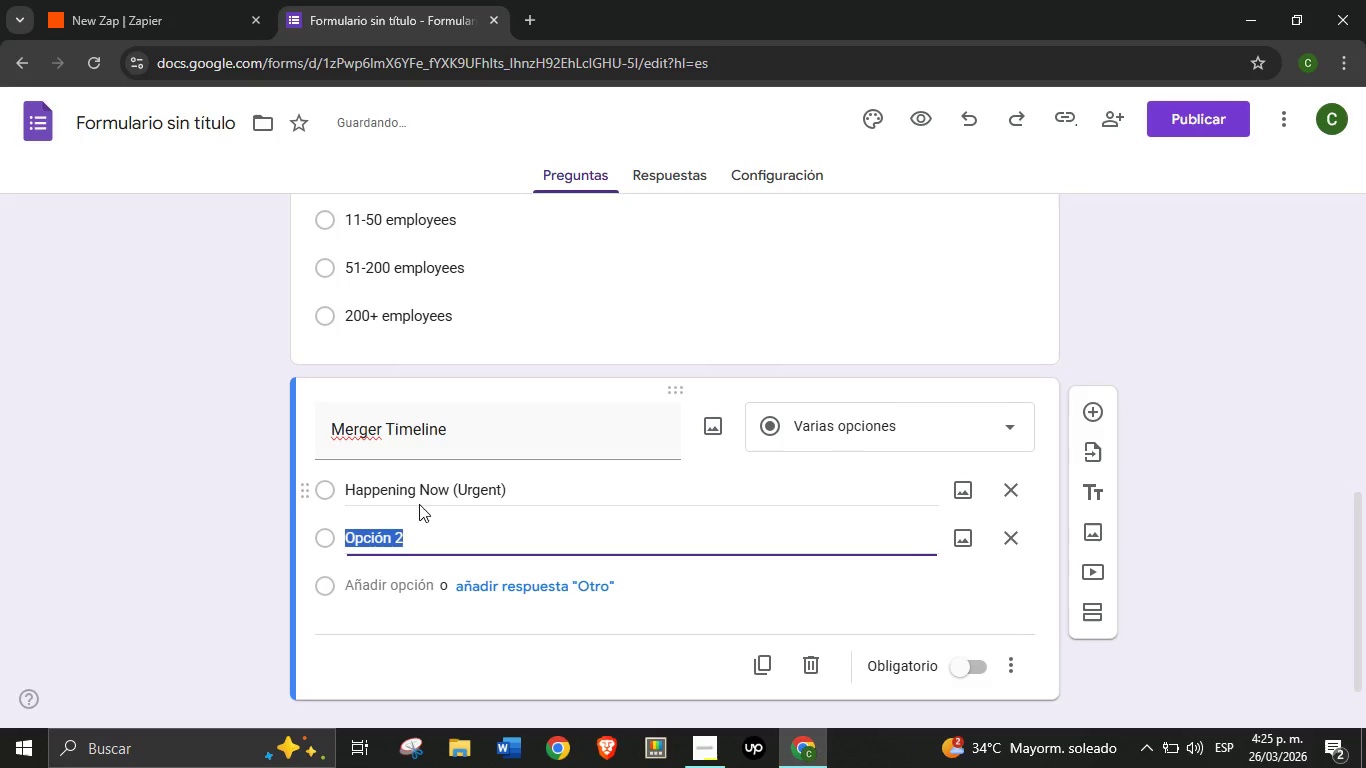 
key(Enter)
 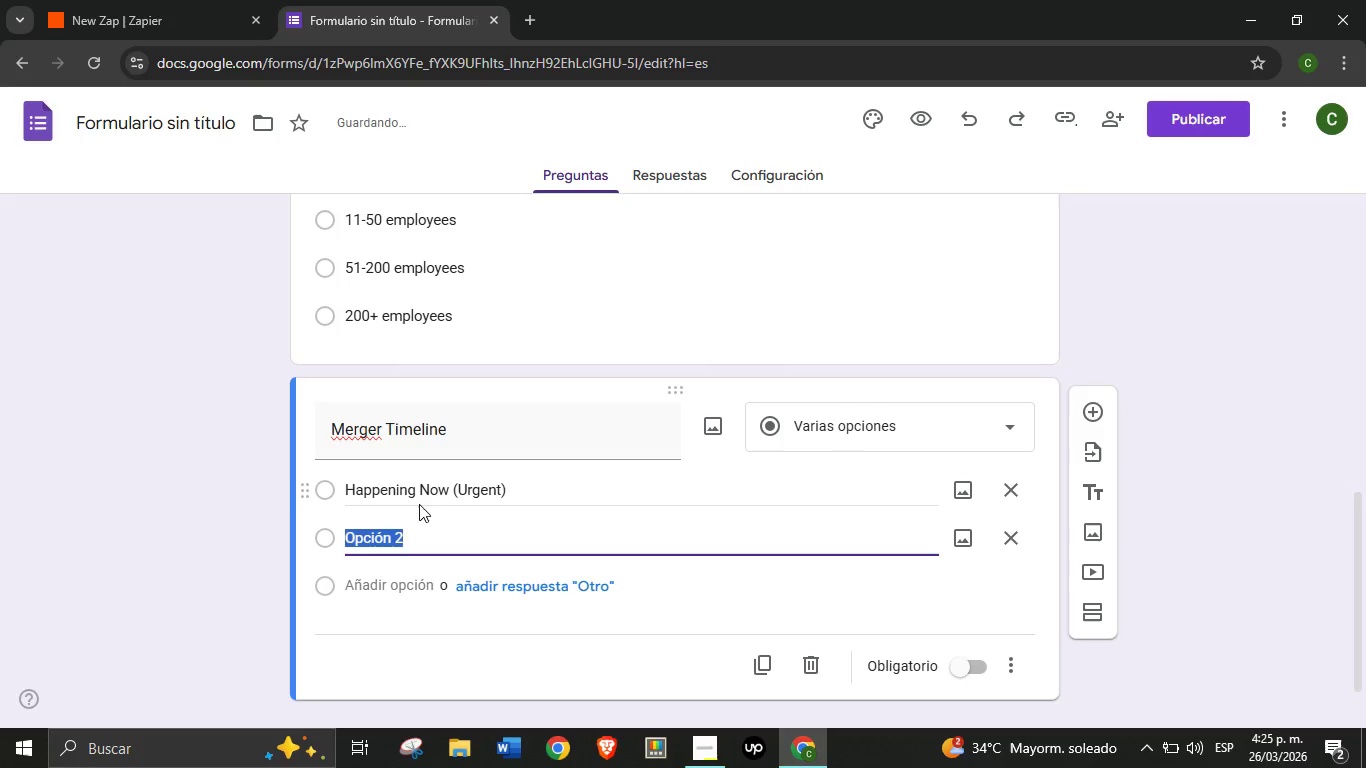 
type(Within 3 Months)
 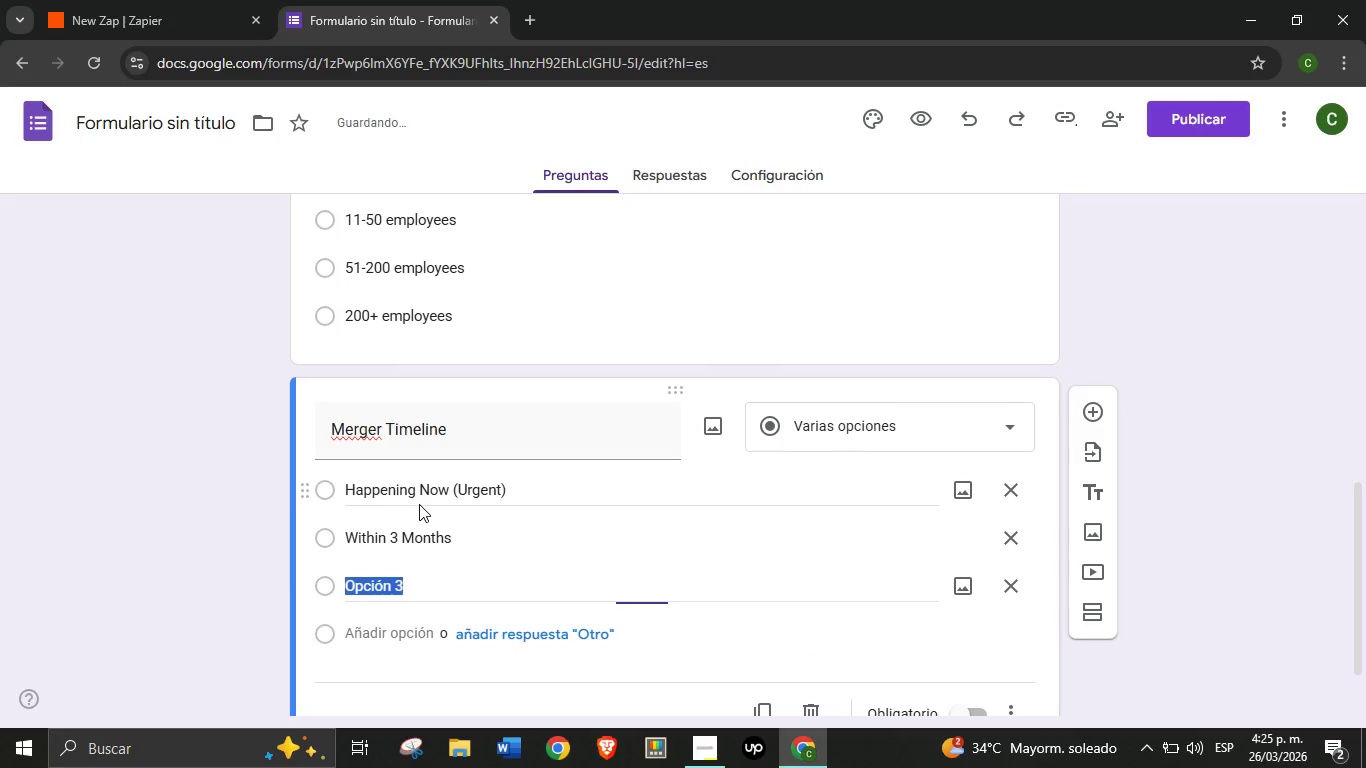 
key(Enter)
 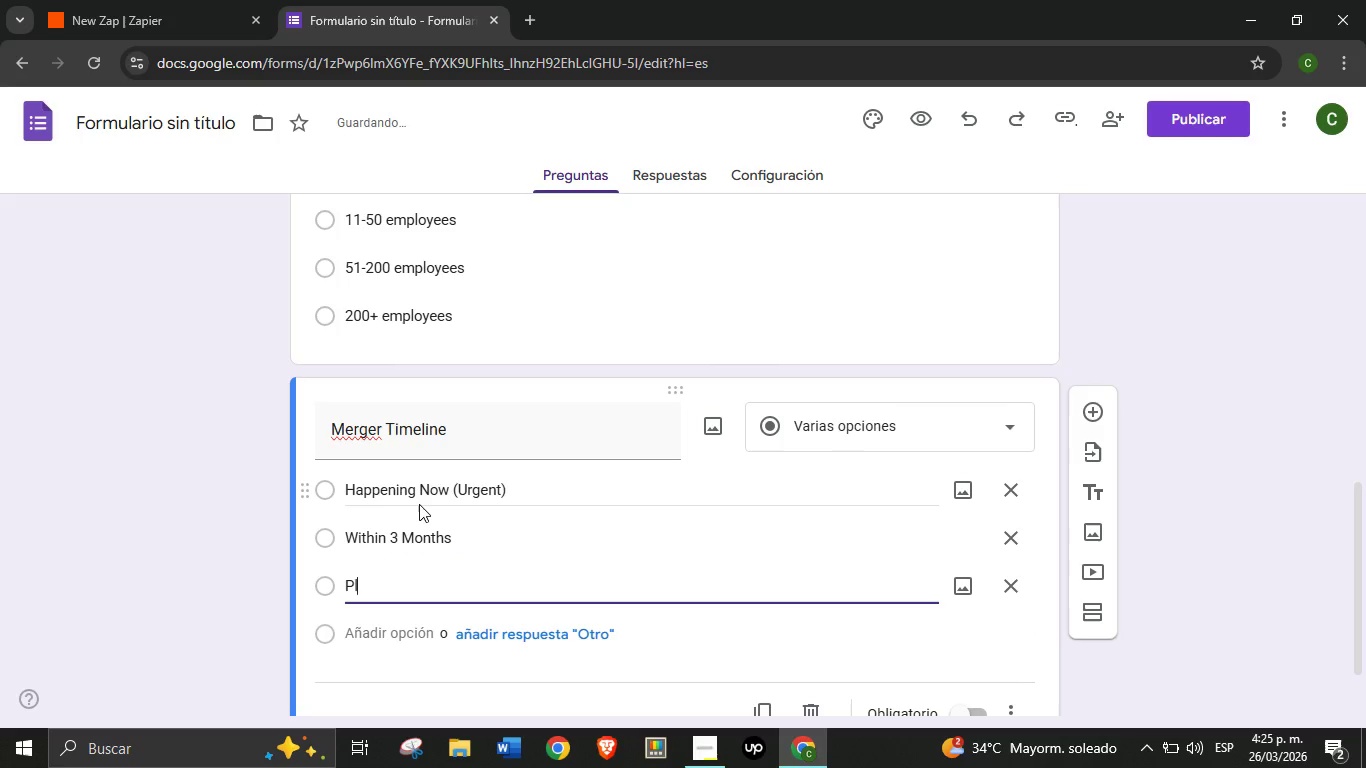 
type(Planning Phase)
 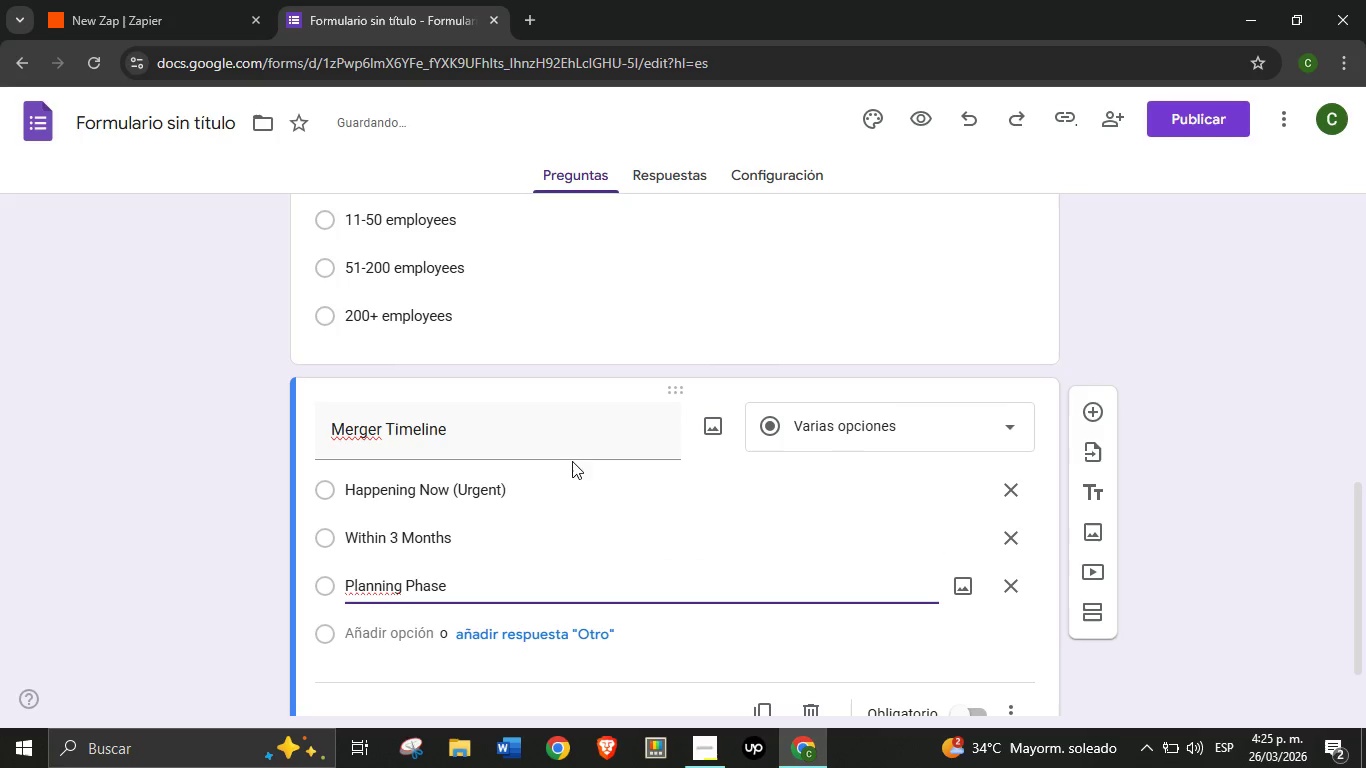 
scroll: coordinate [641, 462], scroll_direction: down, amount: 2.0
 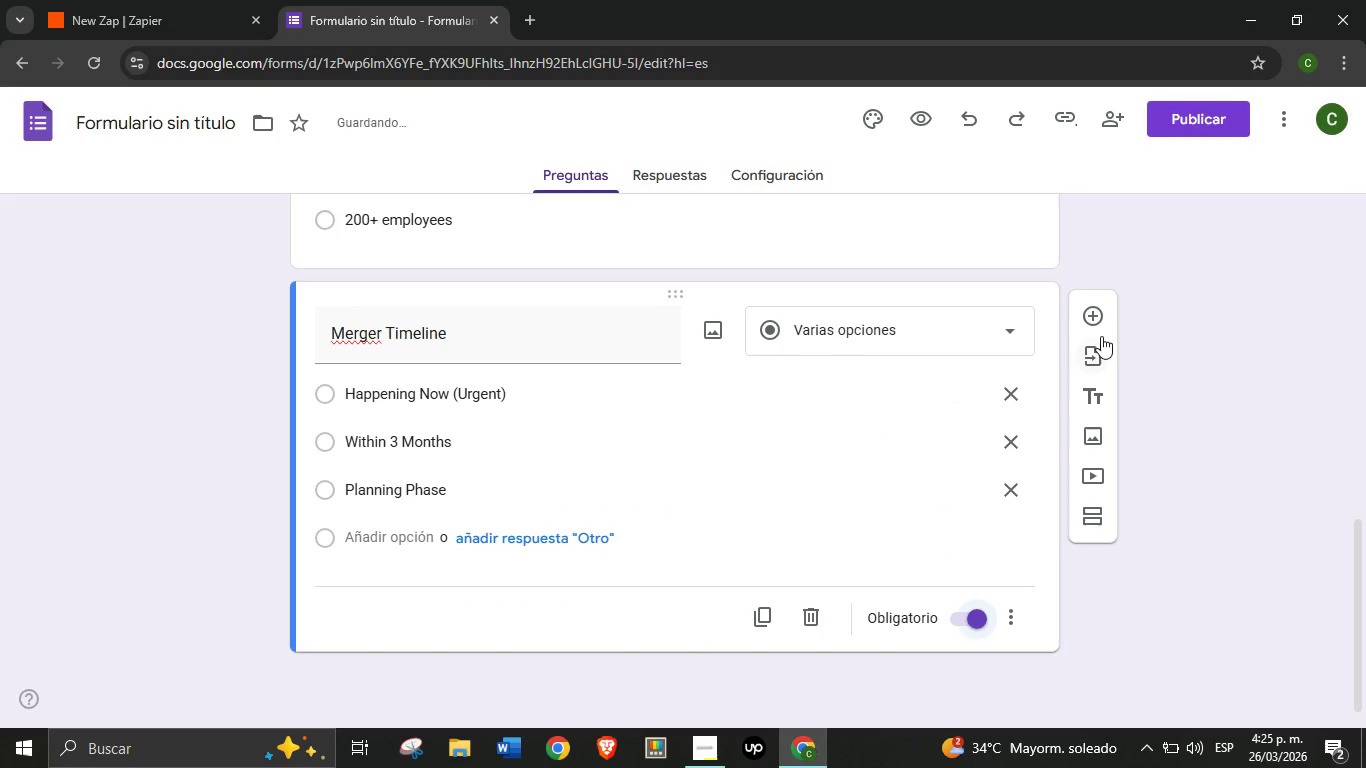 
left_click([1104, 320])
 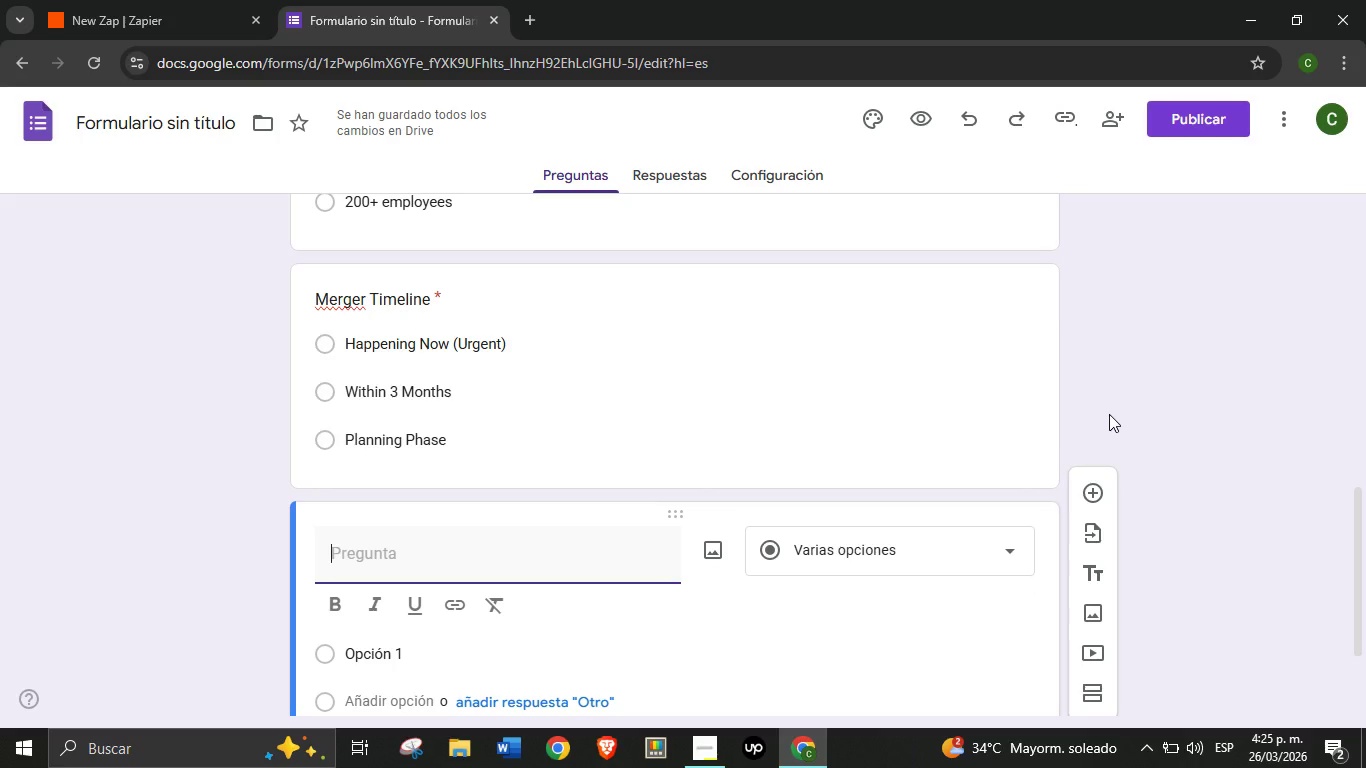 
wait(12.69)
 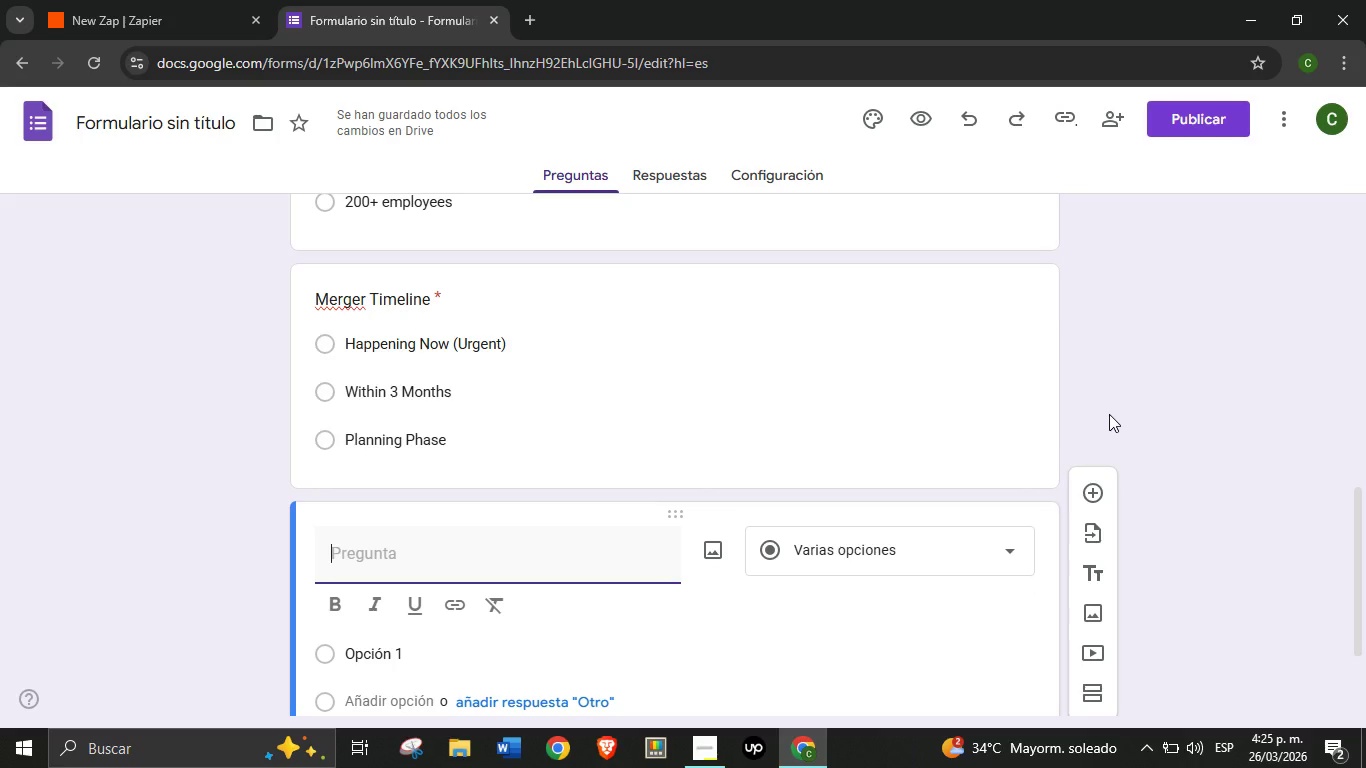 
type(Primary Concern)
 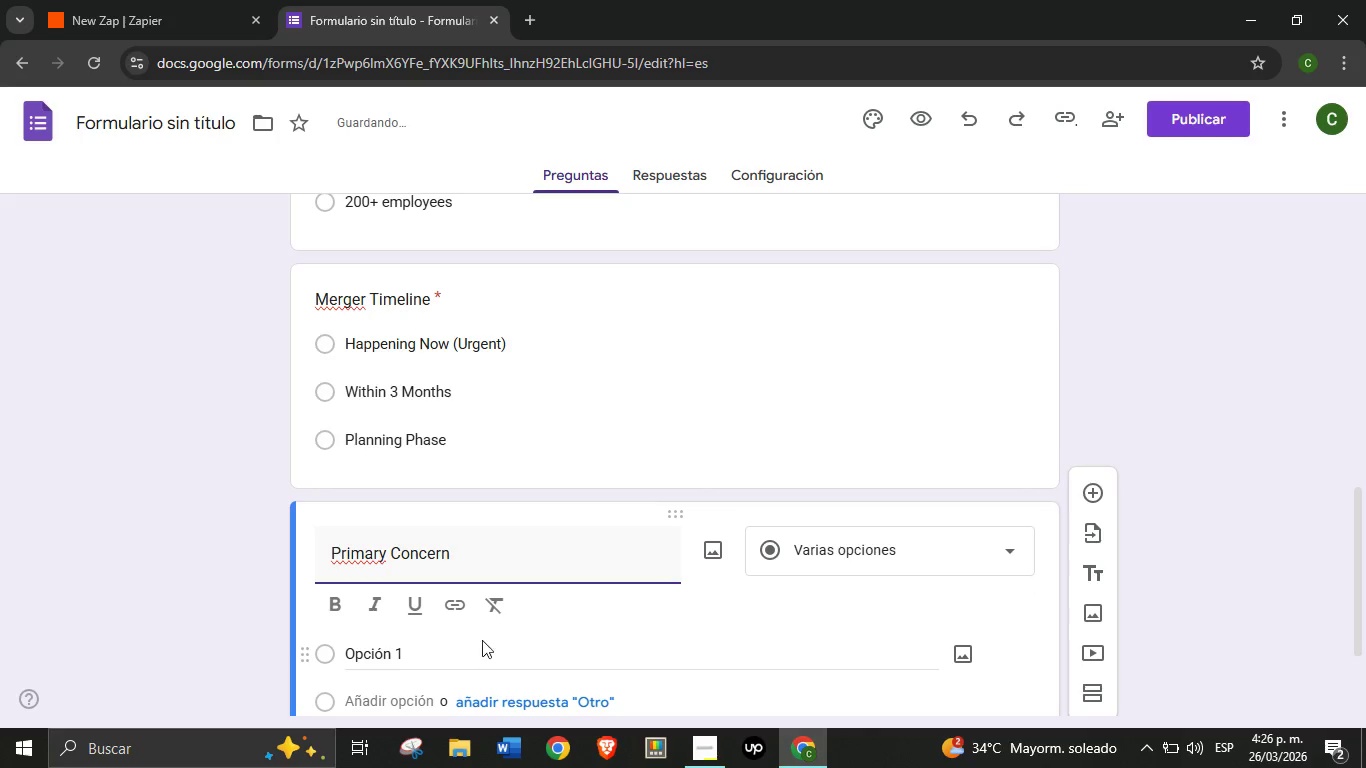 
left_click([477, 646])
 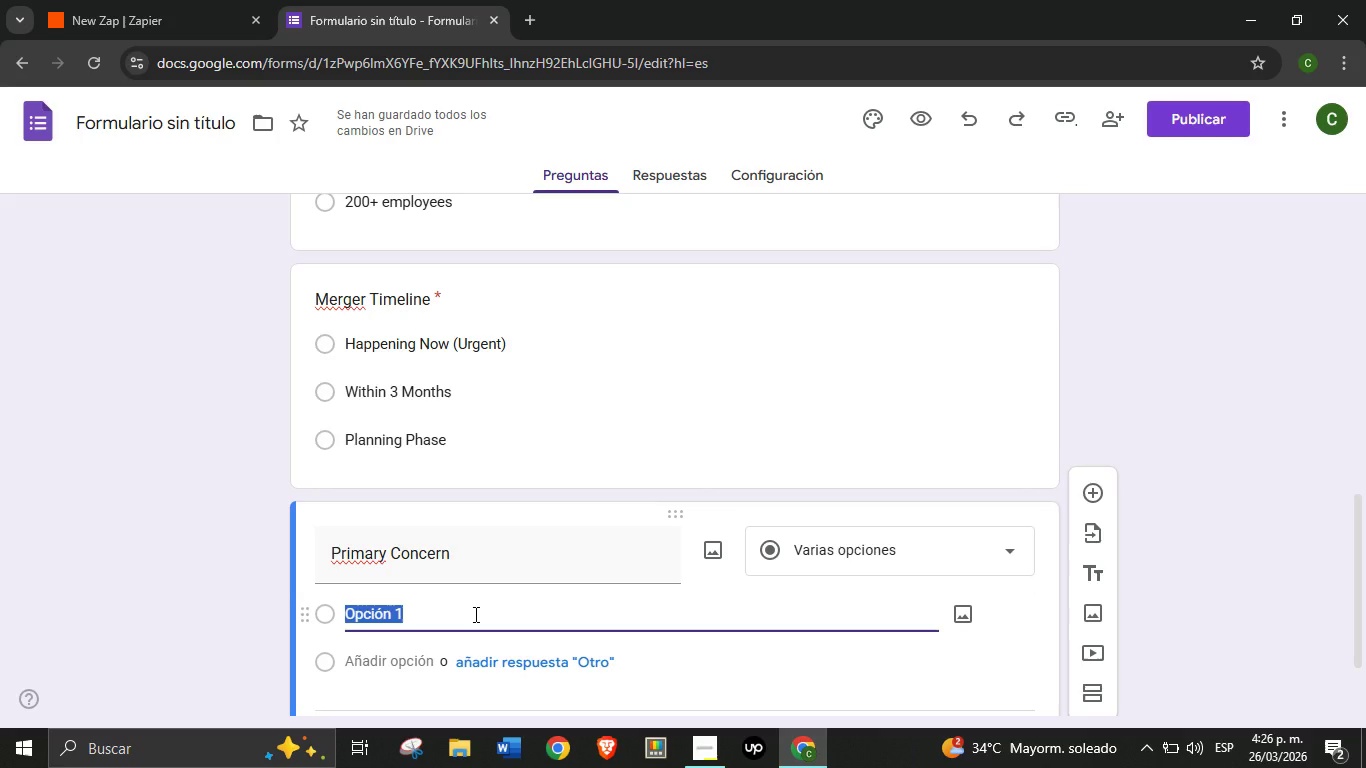 
type(Staff Retention)
 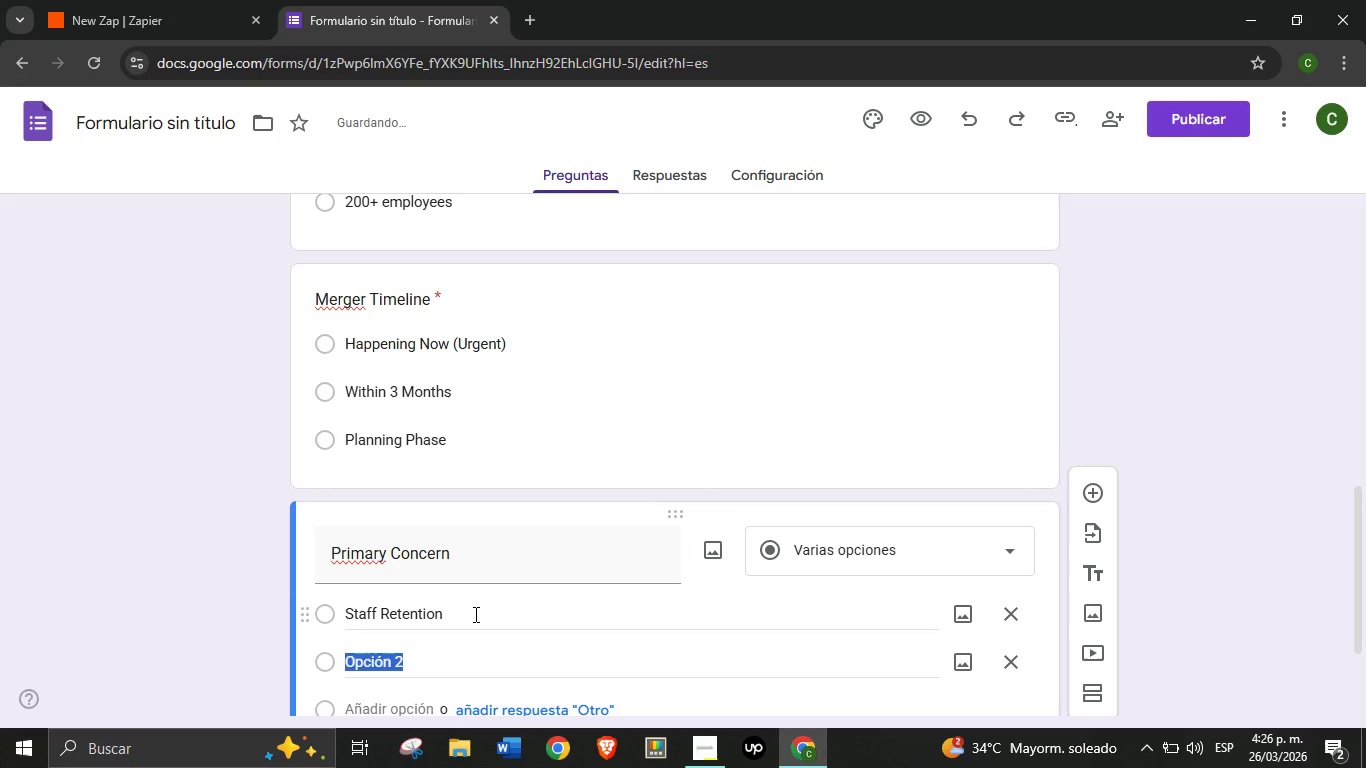 
key(Enter)
 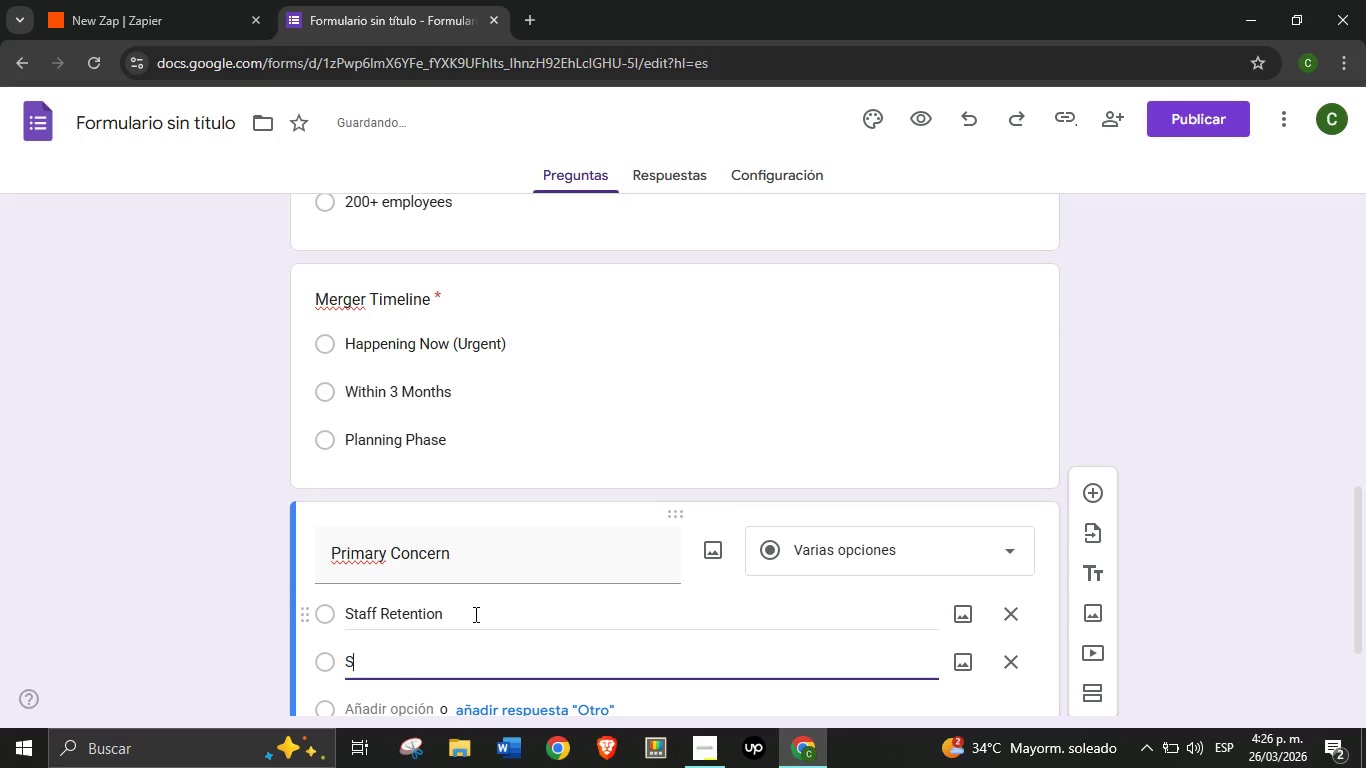 
type(System Alignment)
 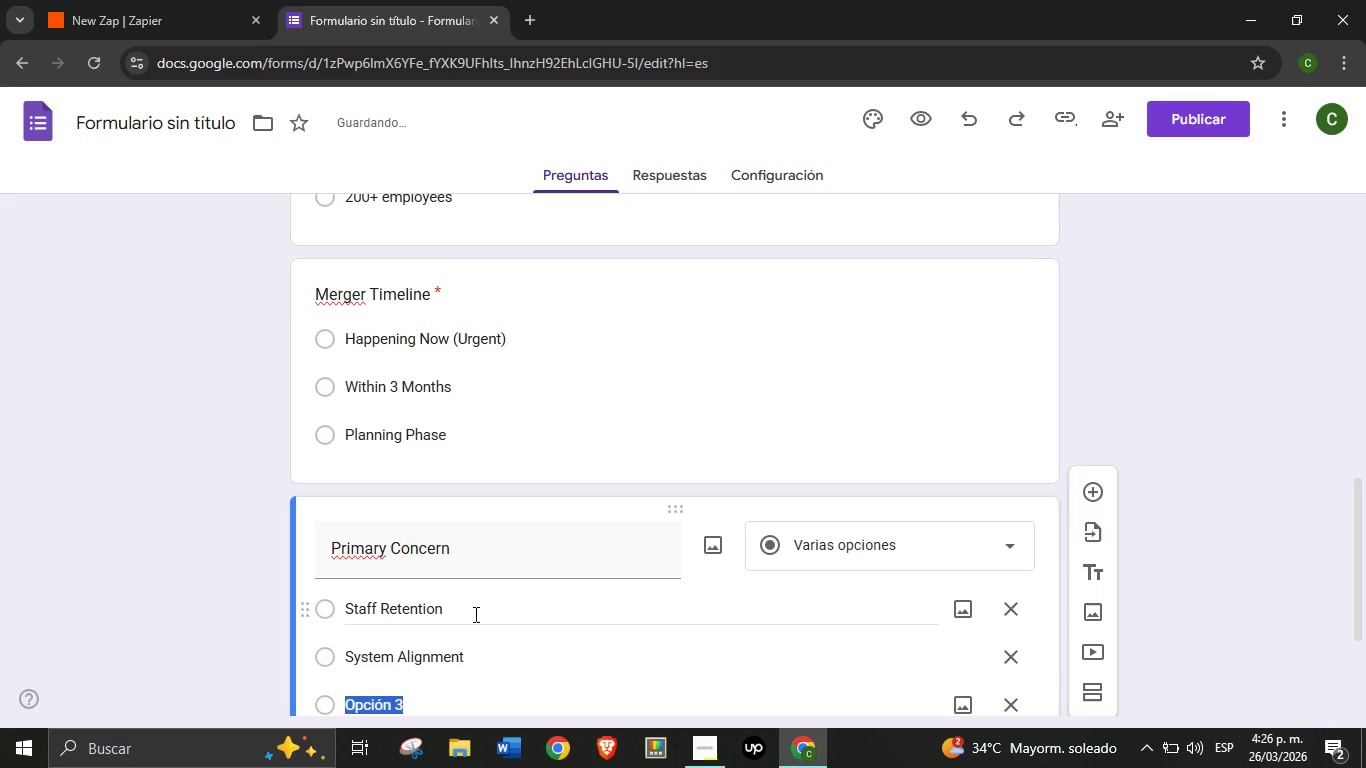 
key(Enter)
 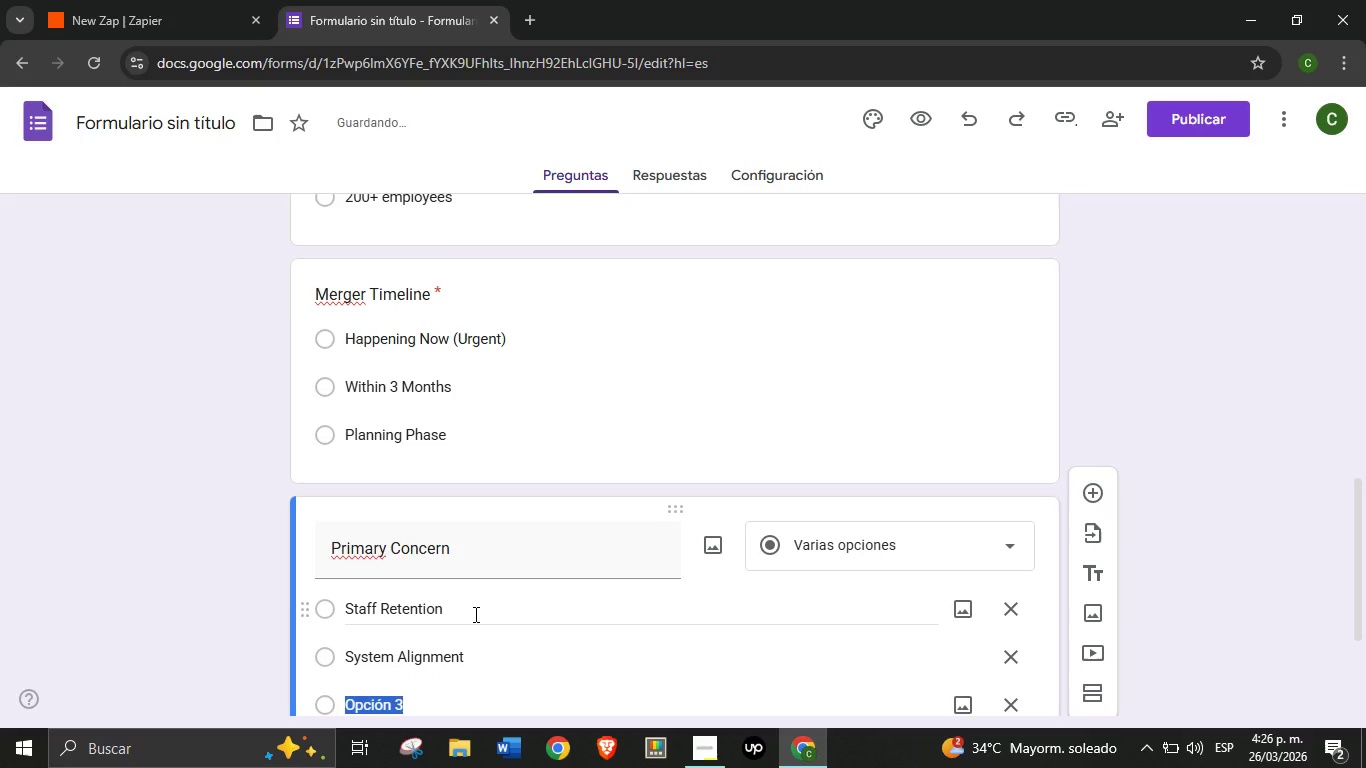 
type(Cultural Integration)
 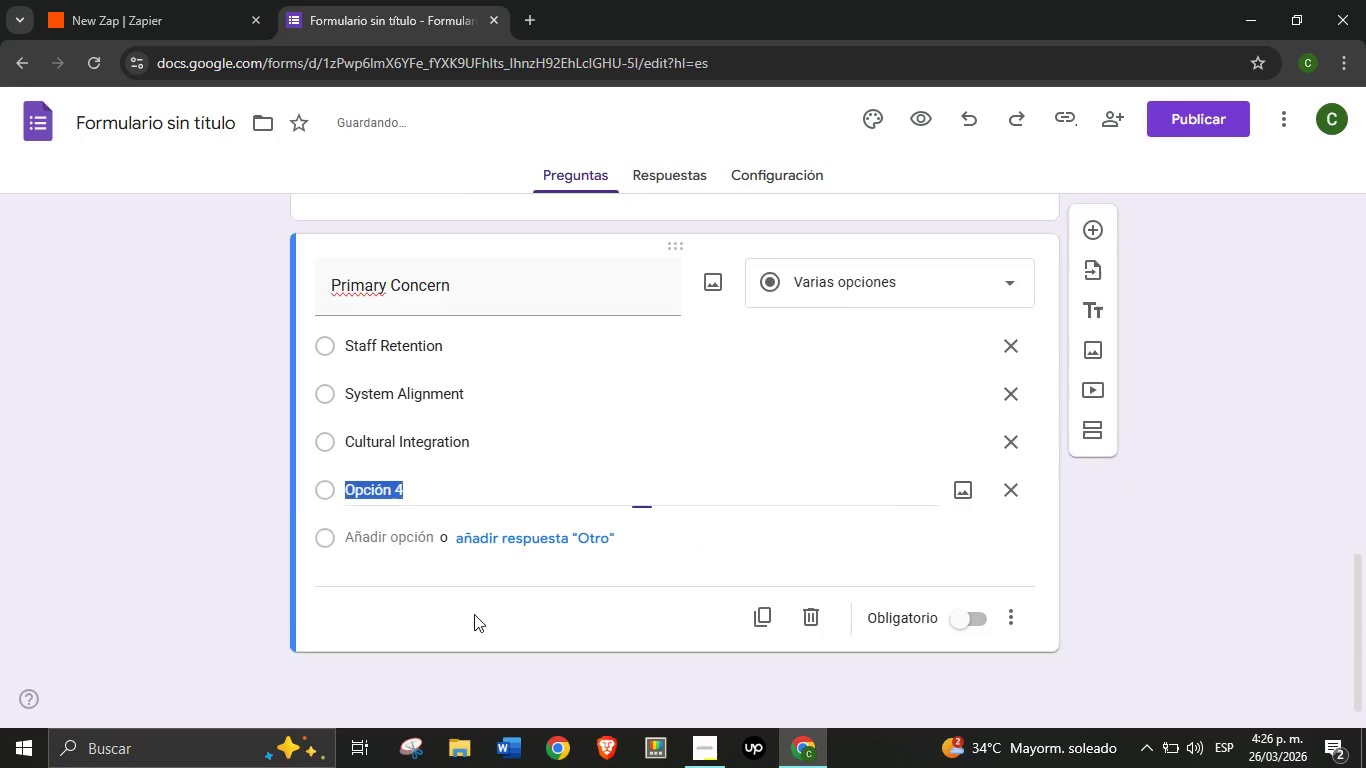 
key(Enter)
 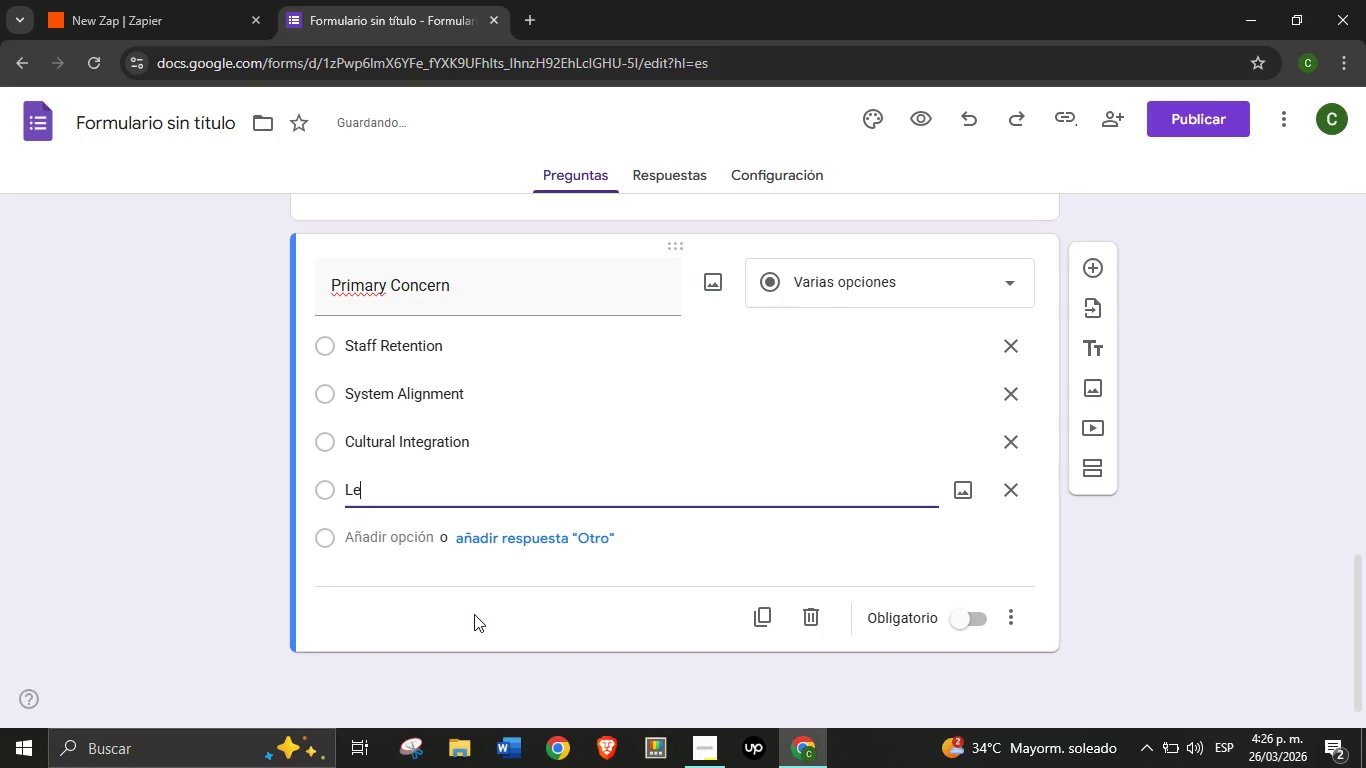 
type(Leadership Structure)
 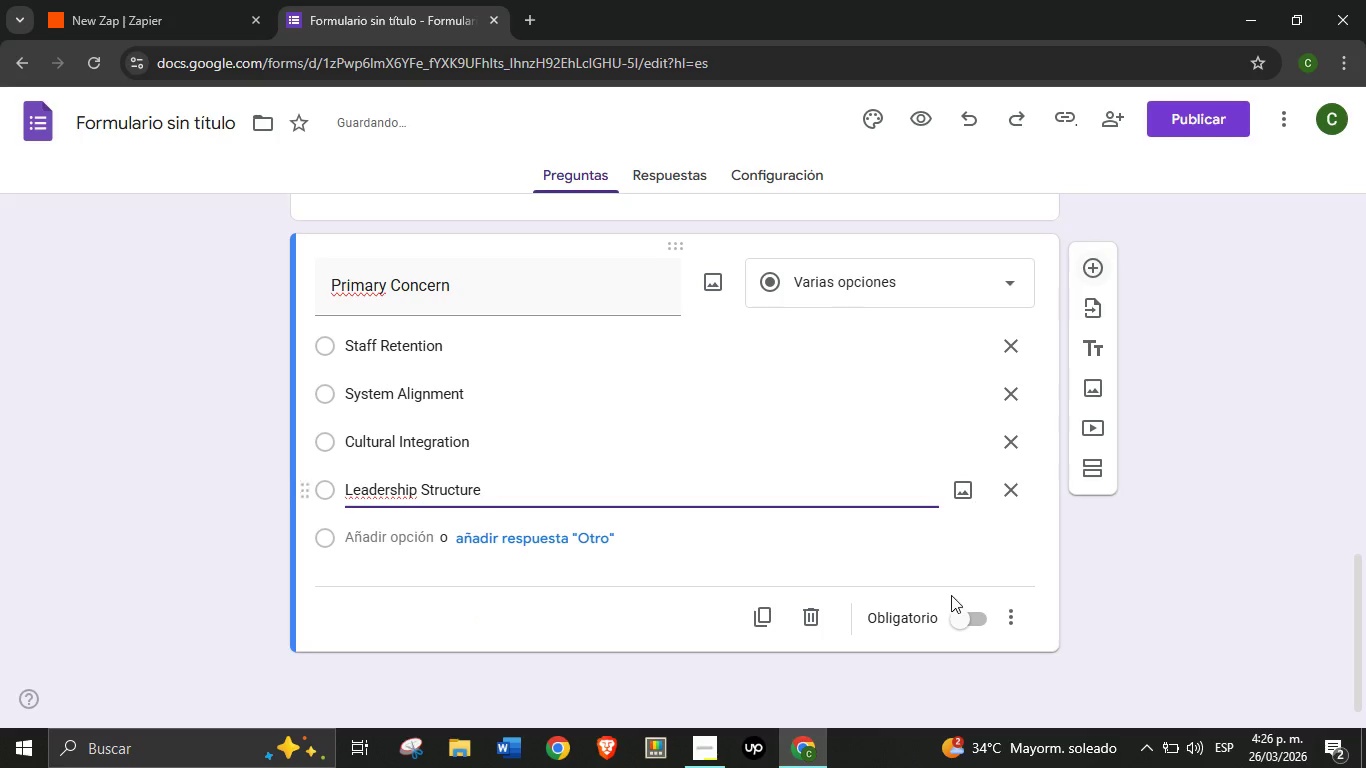 
left_click([958, 617])
 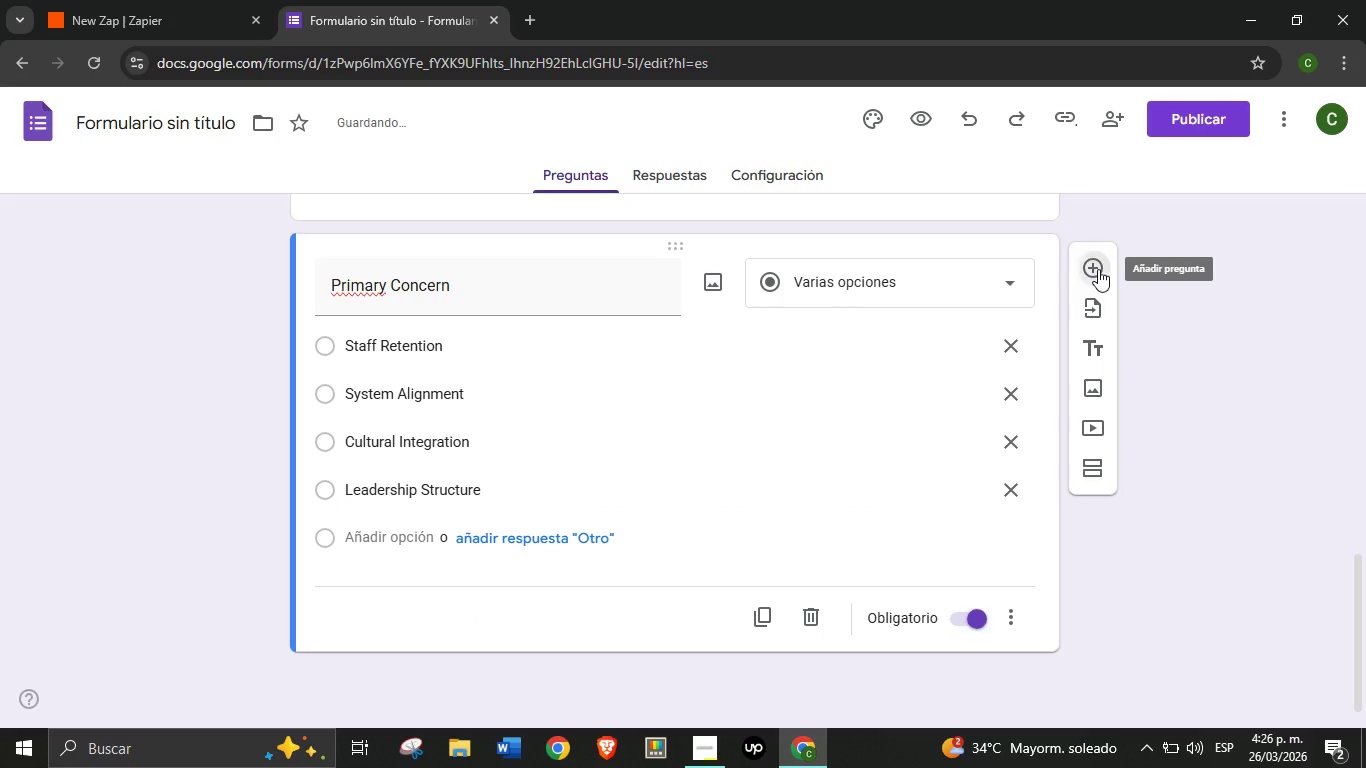 
left_click([1098, 269])
 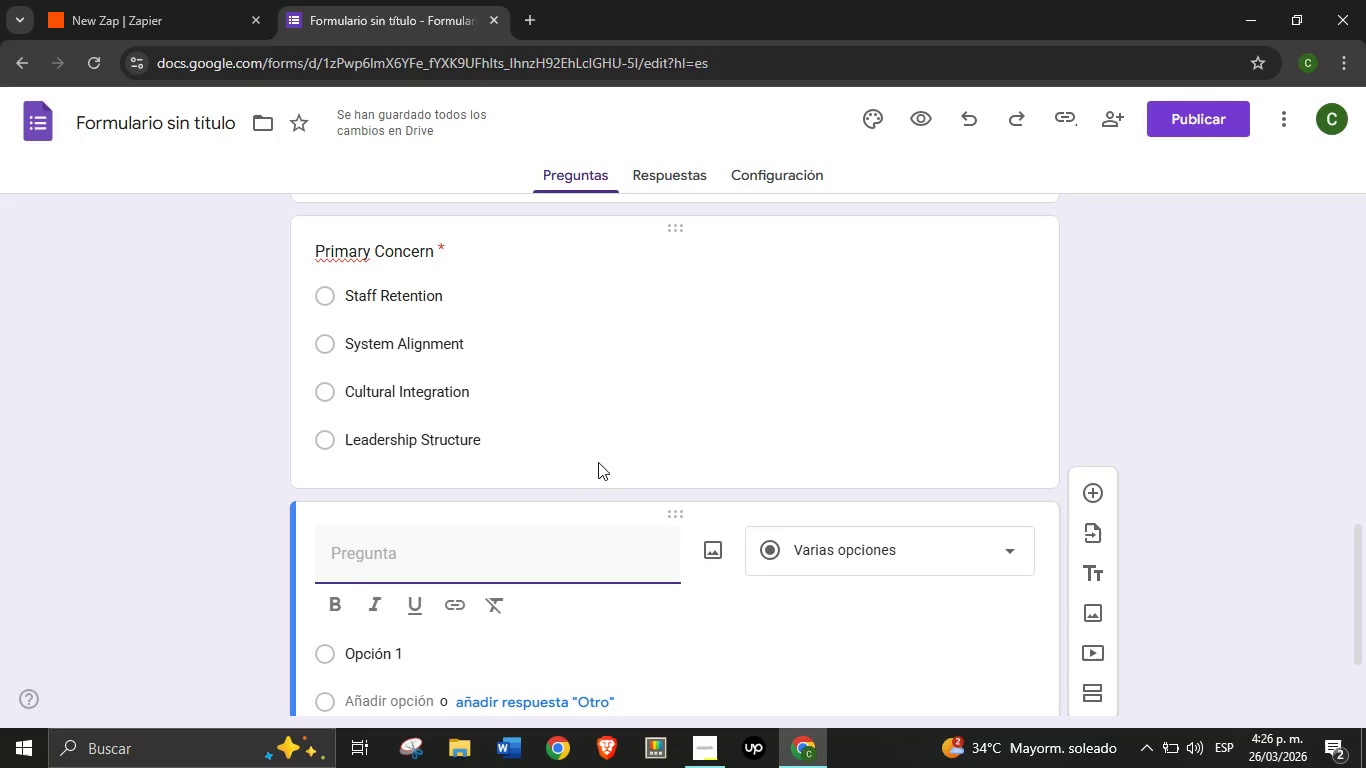 
type(Additional Notes)
 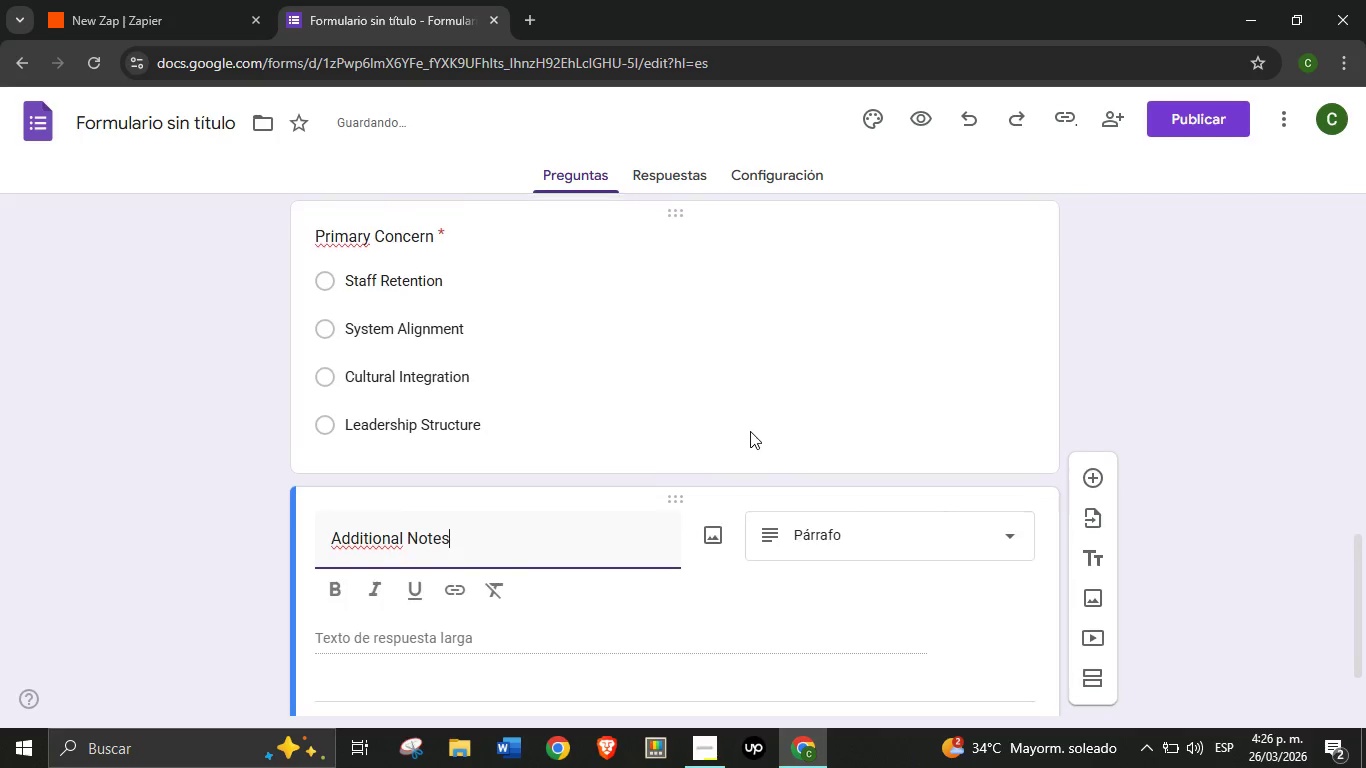 
scroll: coordinate [744, 431], scroll_direction: down, amount: 1.0
 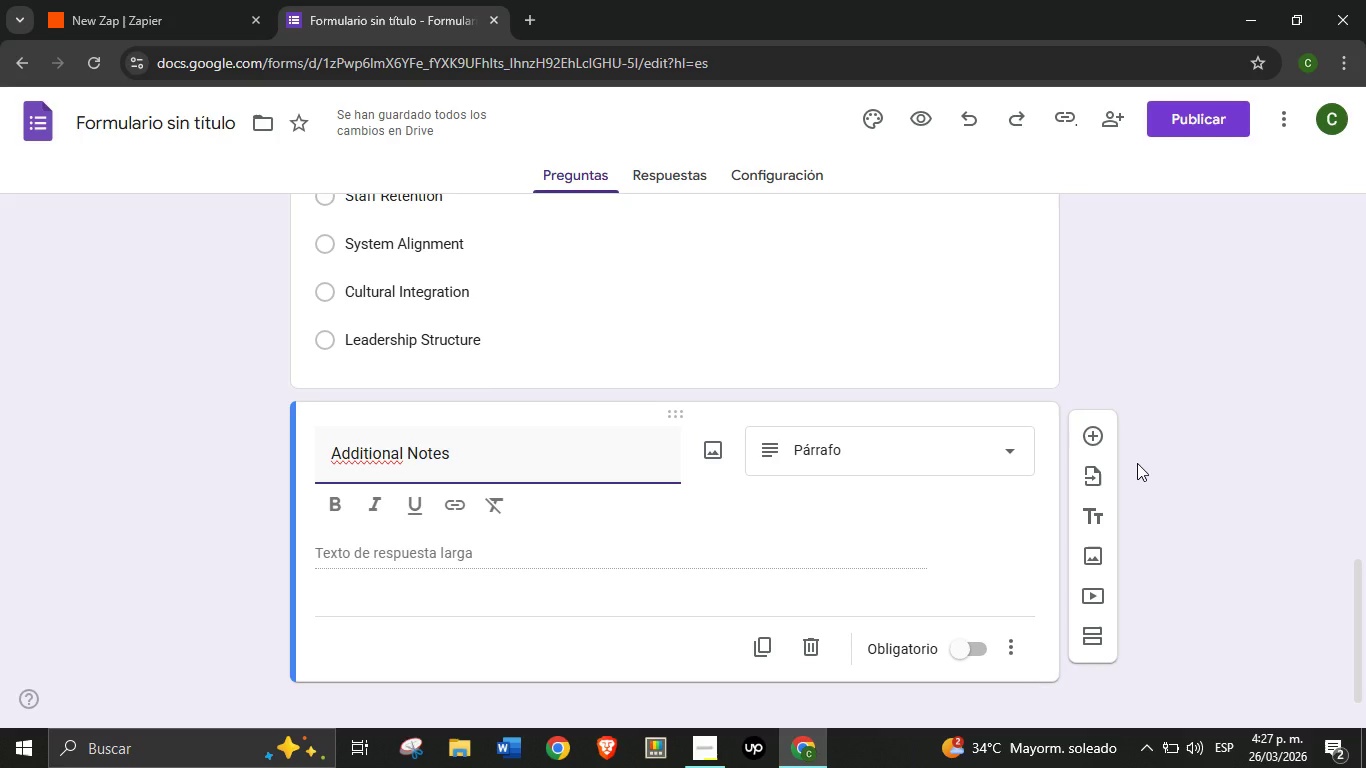 
wait(28.01)
 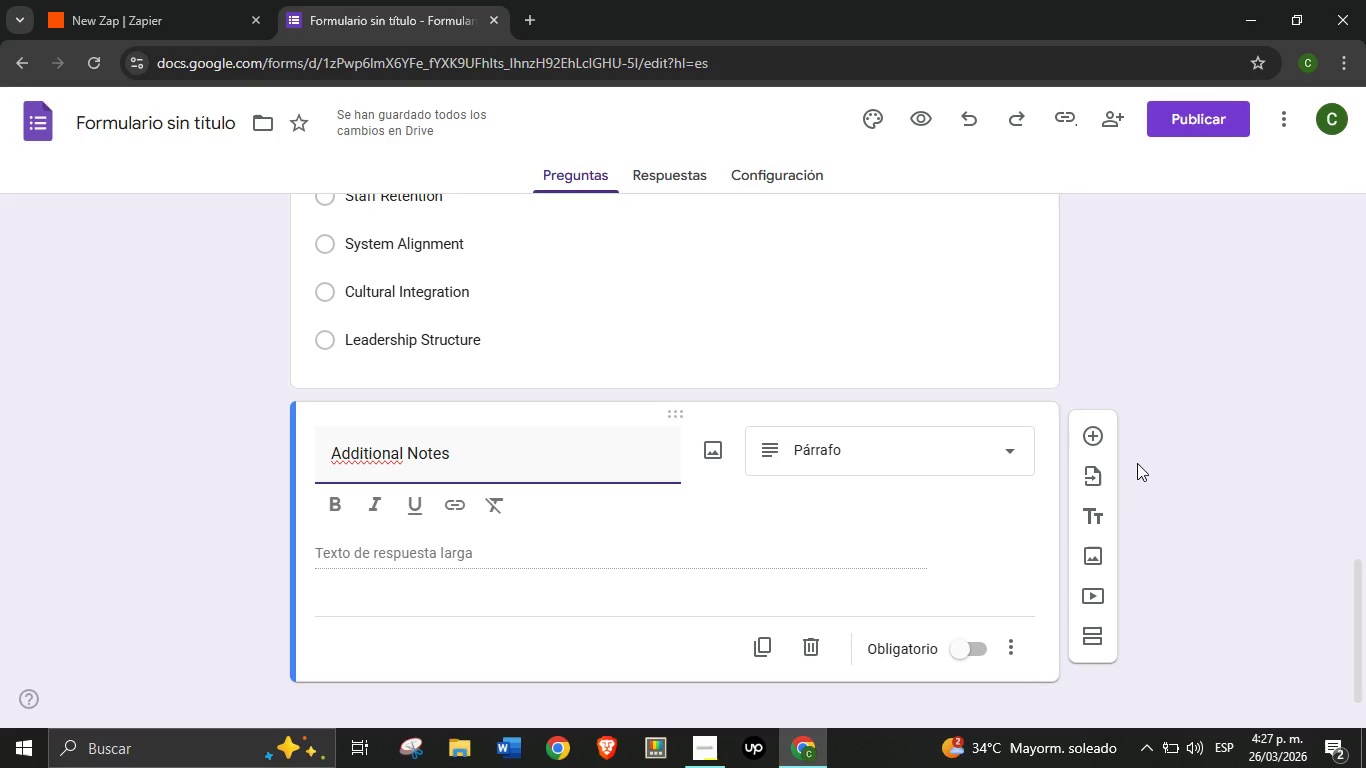 
left_click([1141, 512])
 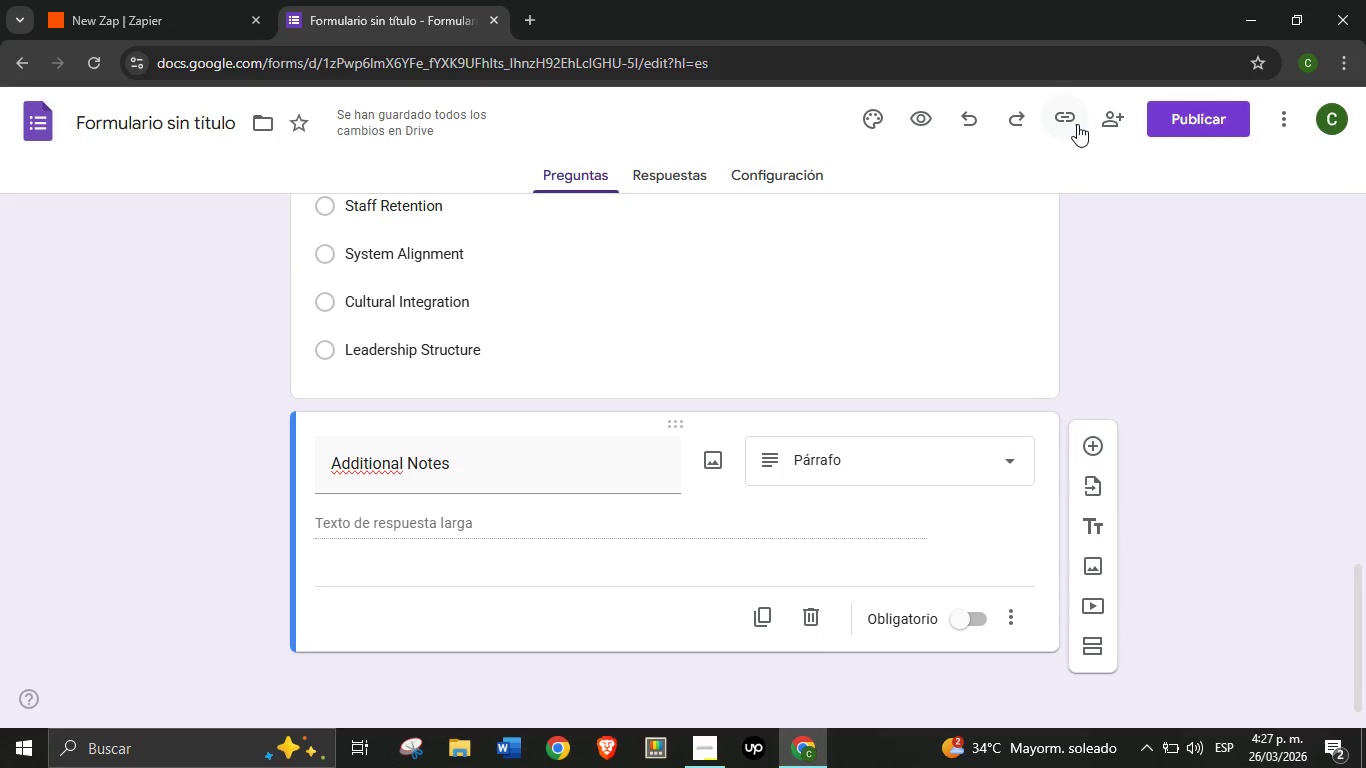 
left_click([1077, 122])
 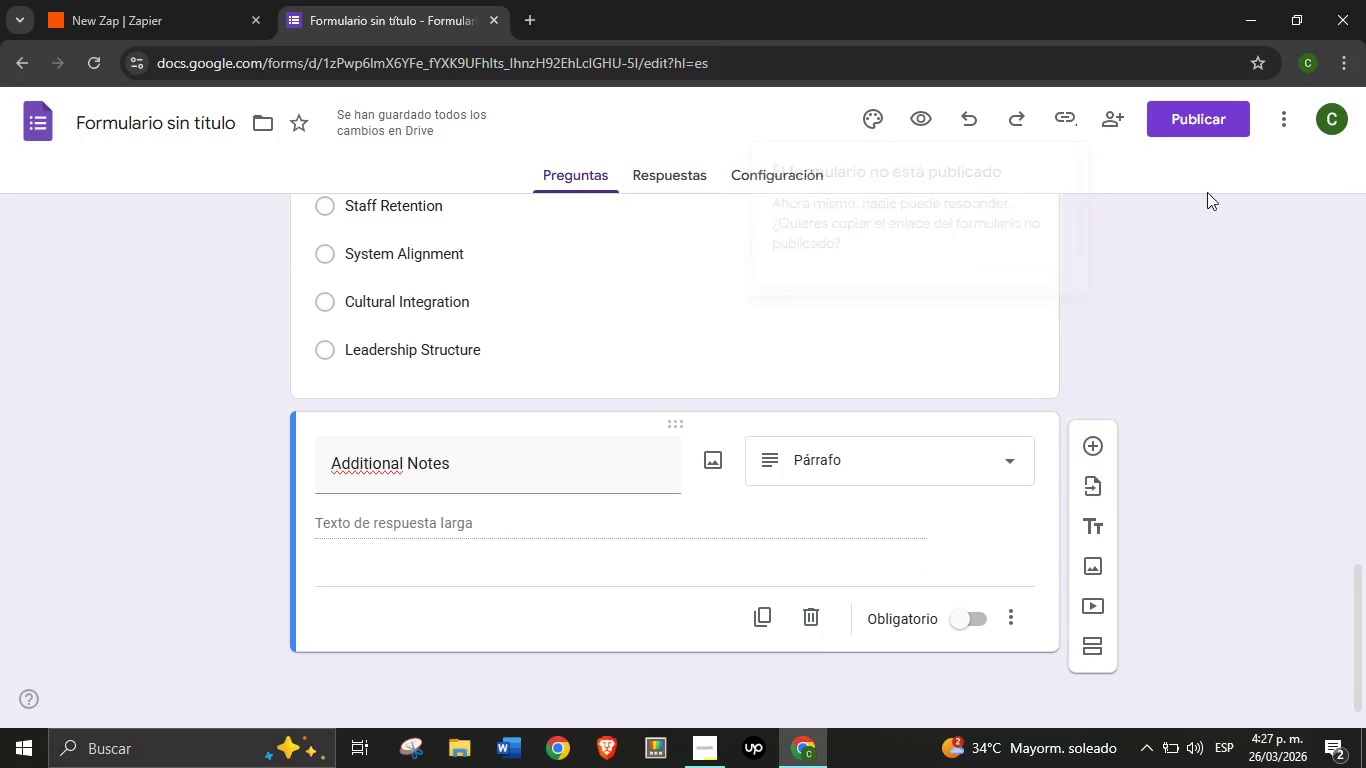 
left_click([1209, 238])
 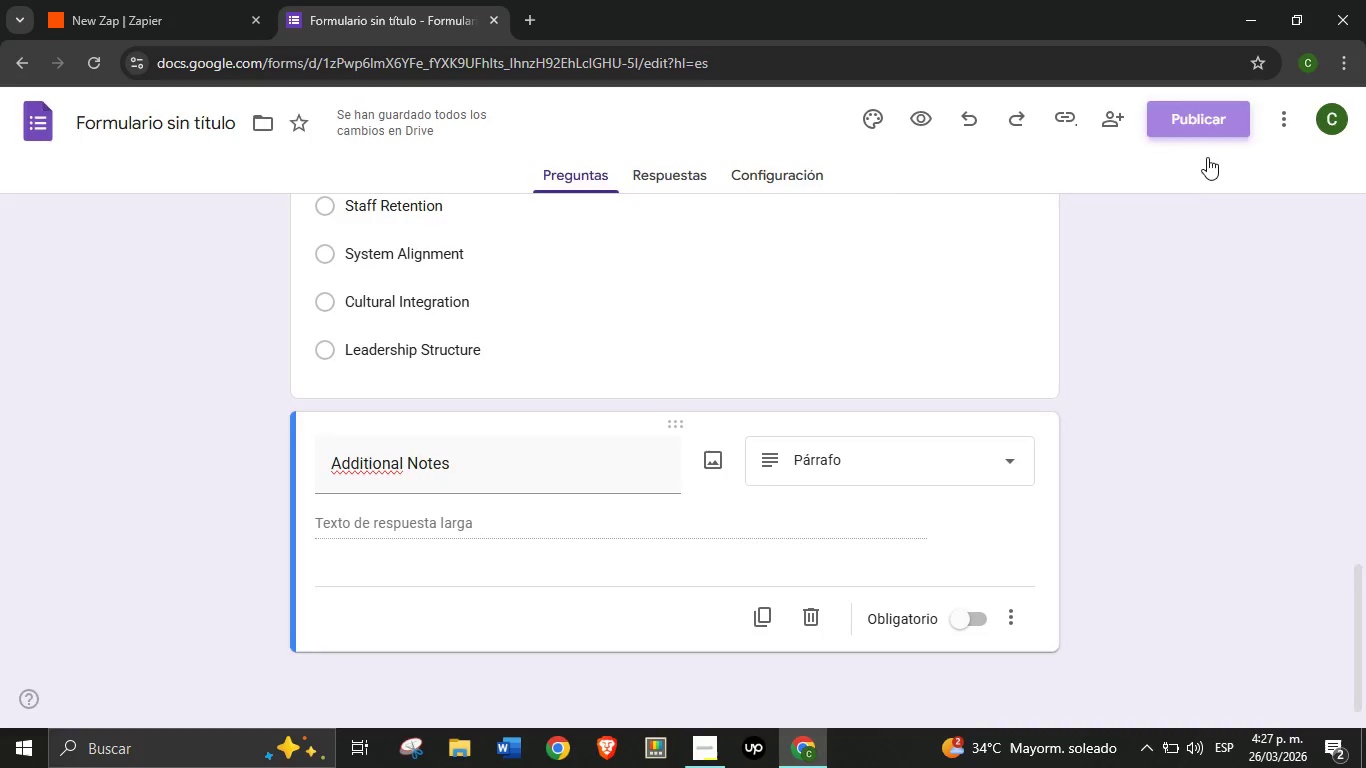 
left_click([1206, 135])
 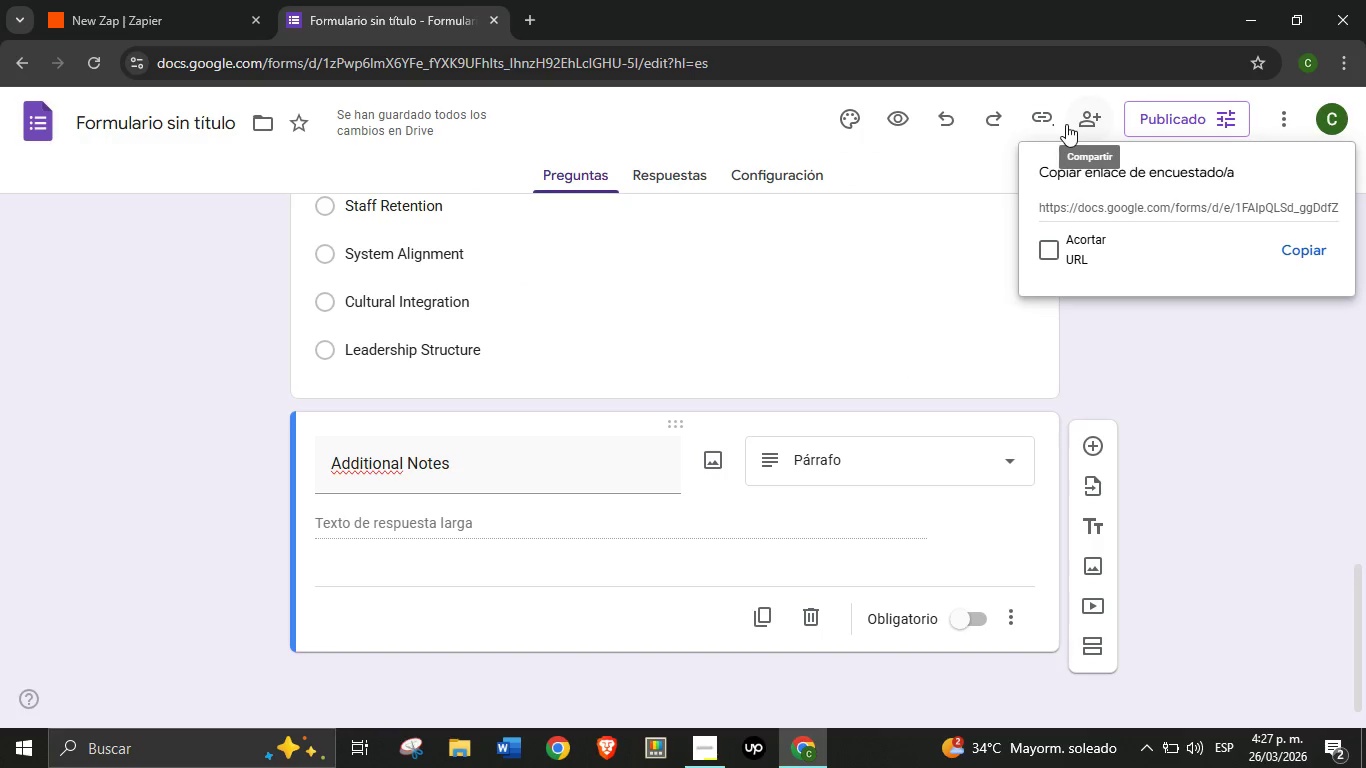 
wait(5.22)
 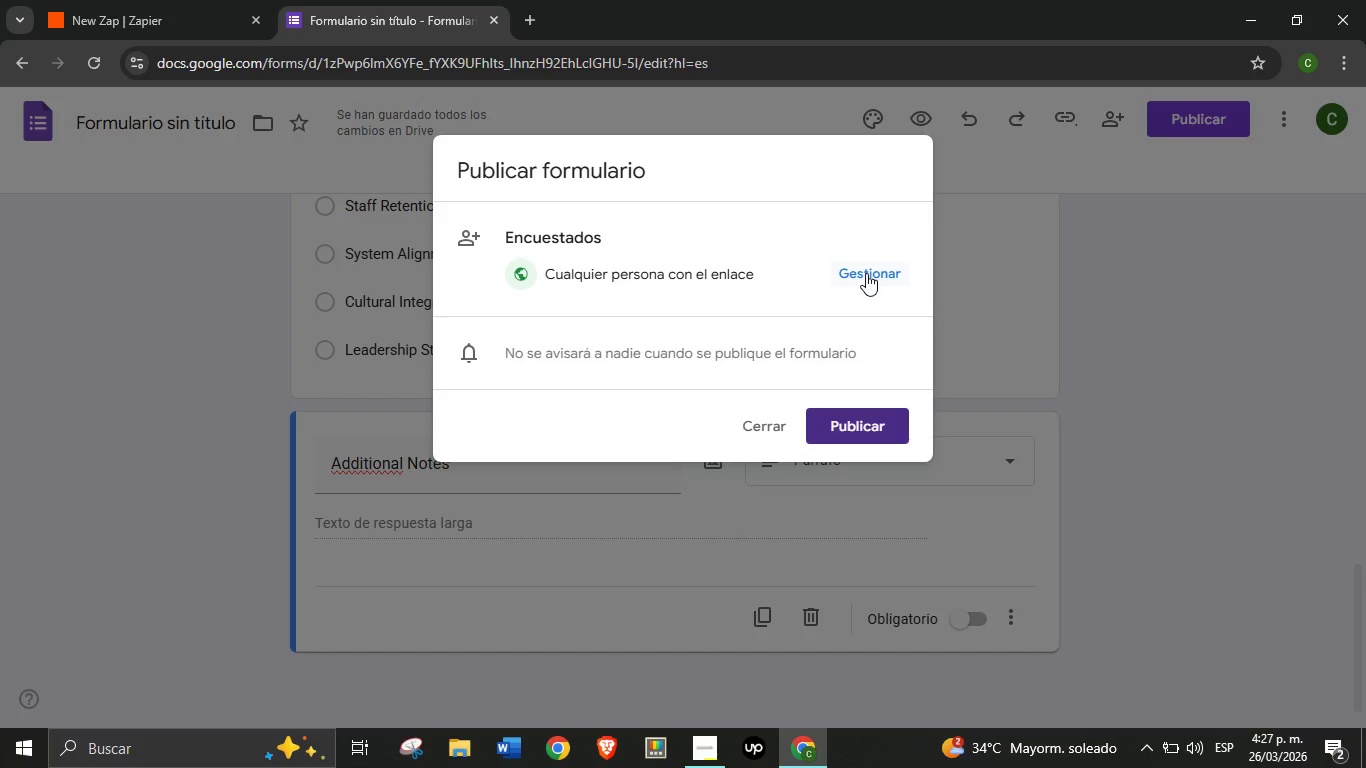 
left_click([1285, 254])
 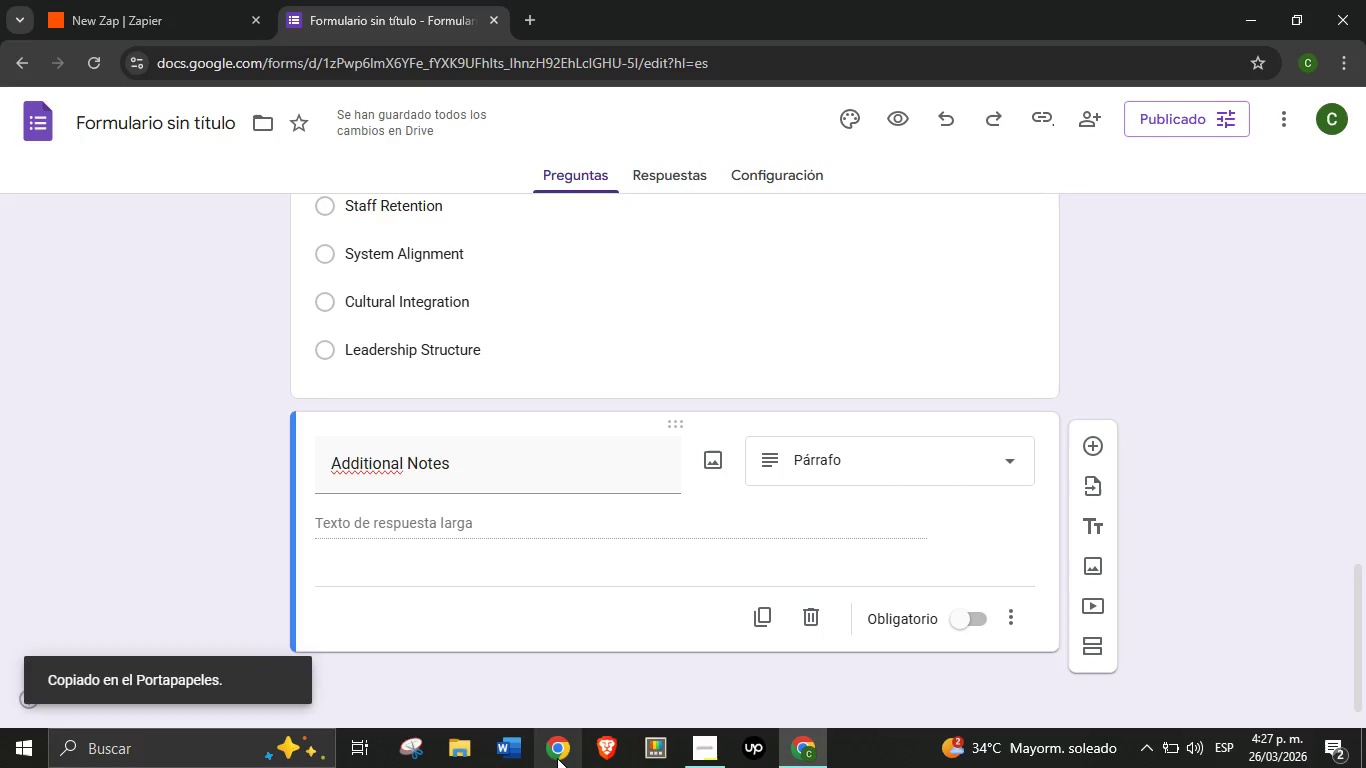 
left_click([557, 758])
 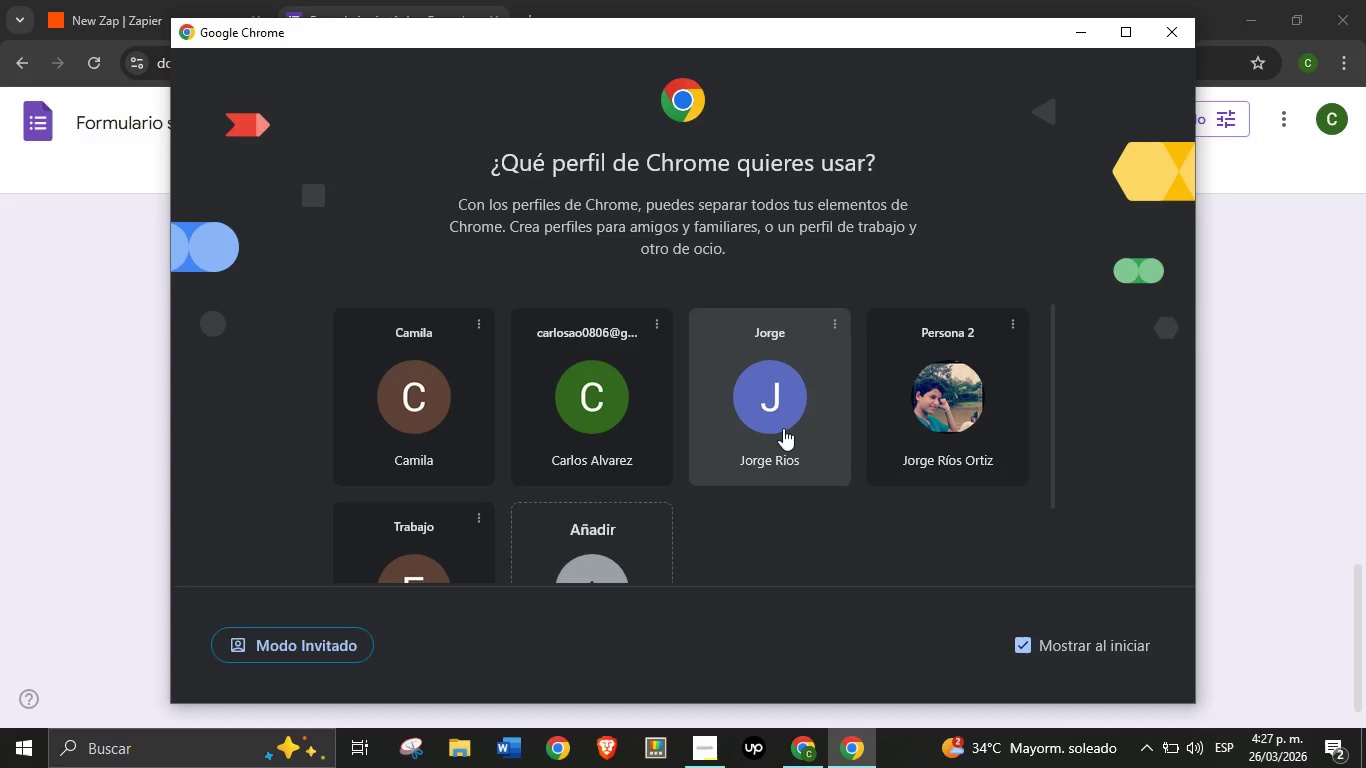 
left_click([803, 429])
 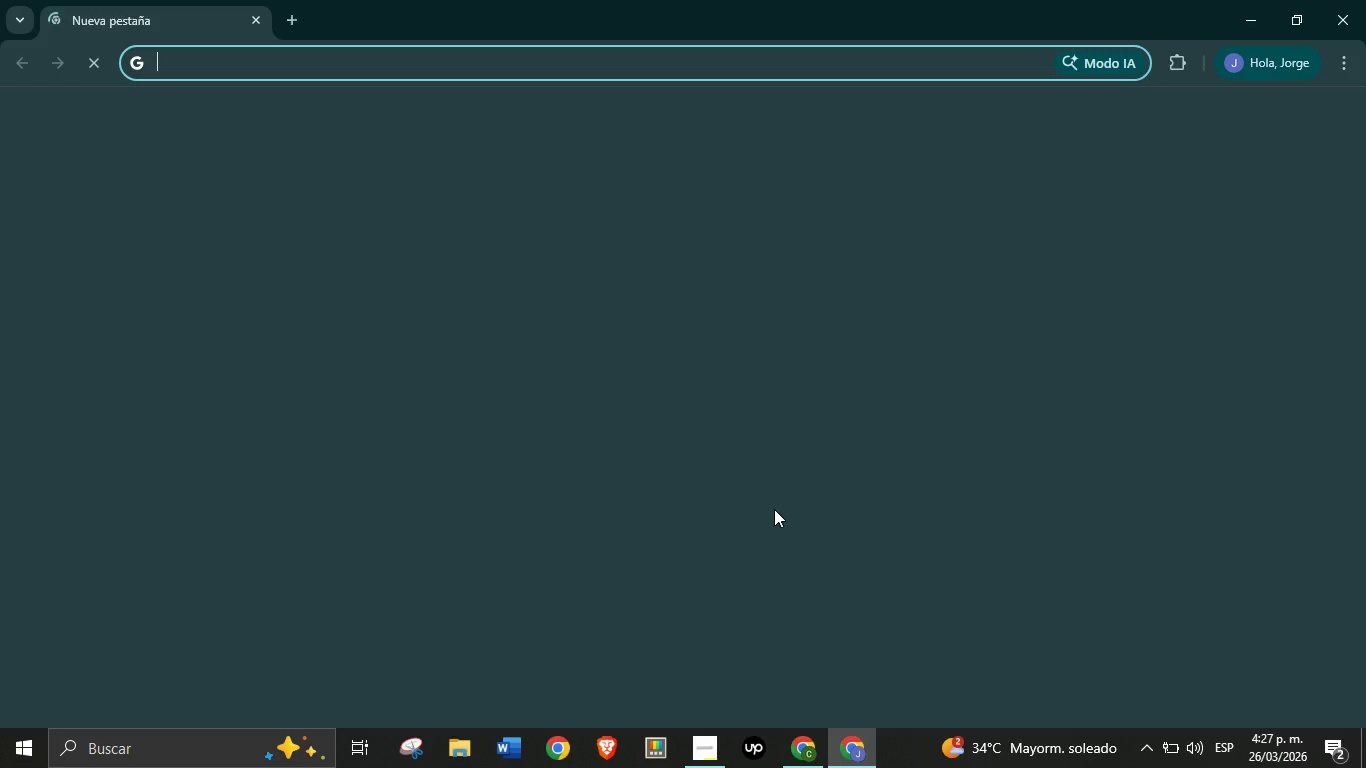 
key(Control+V)
 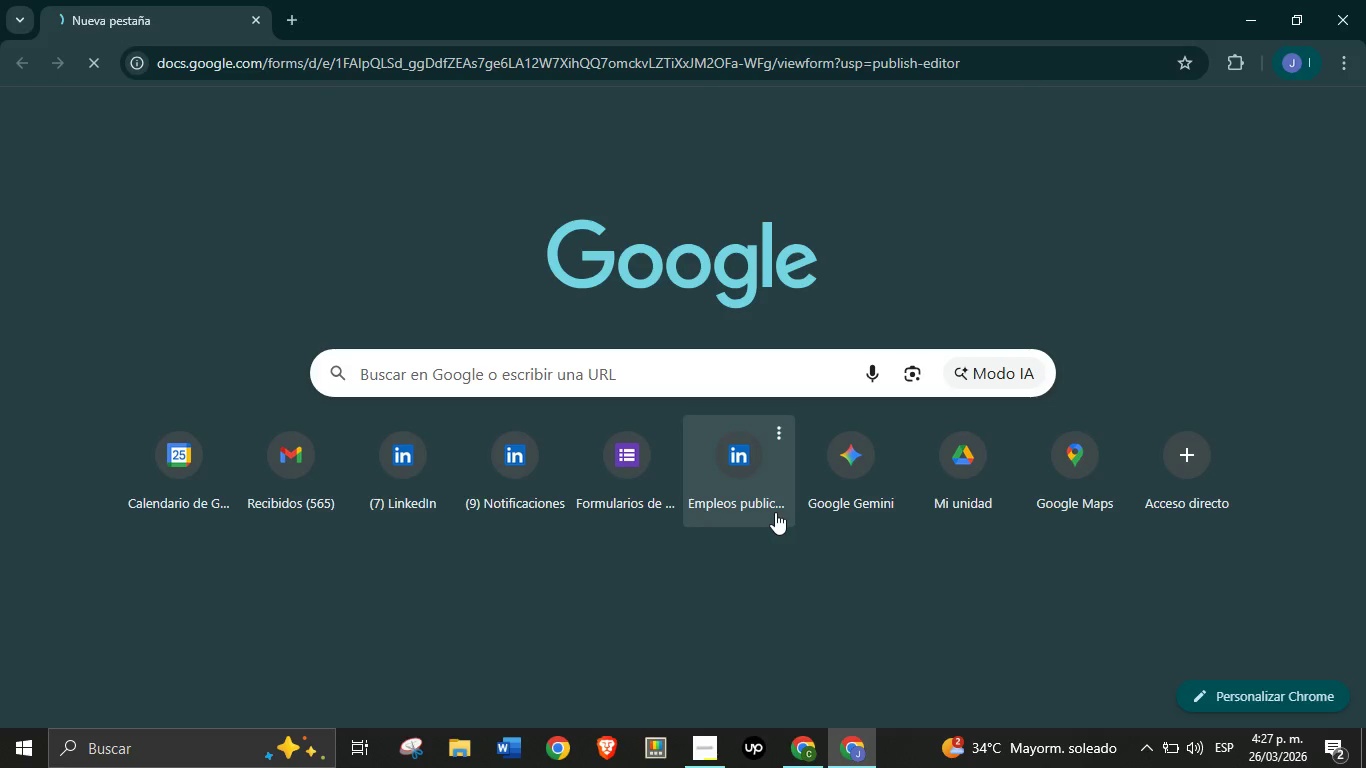 
key(Enter)
 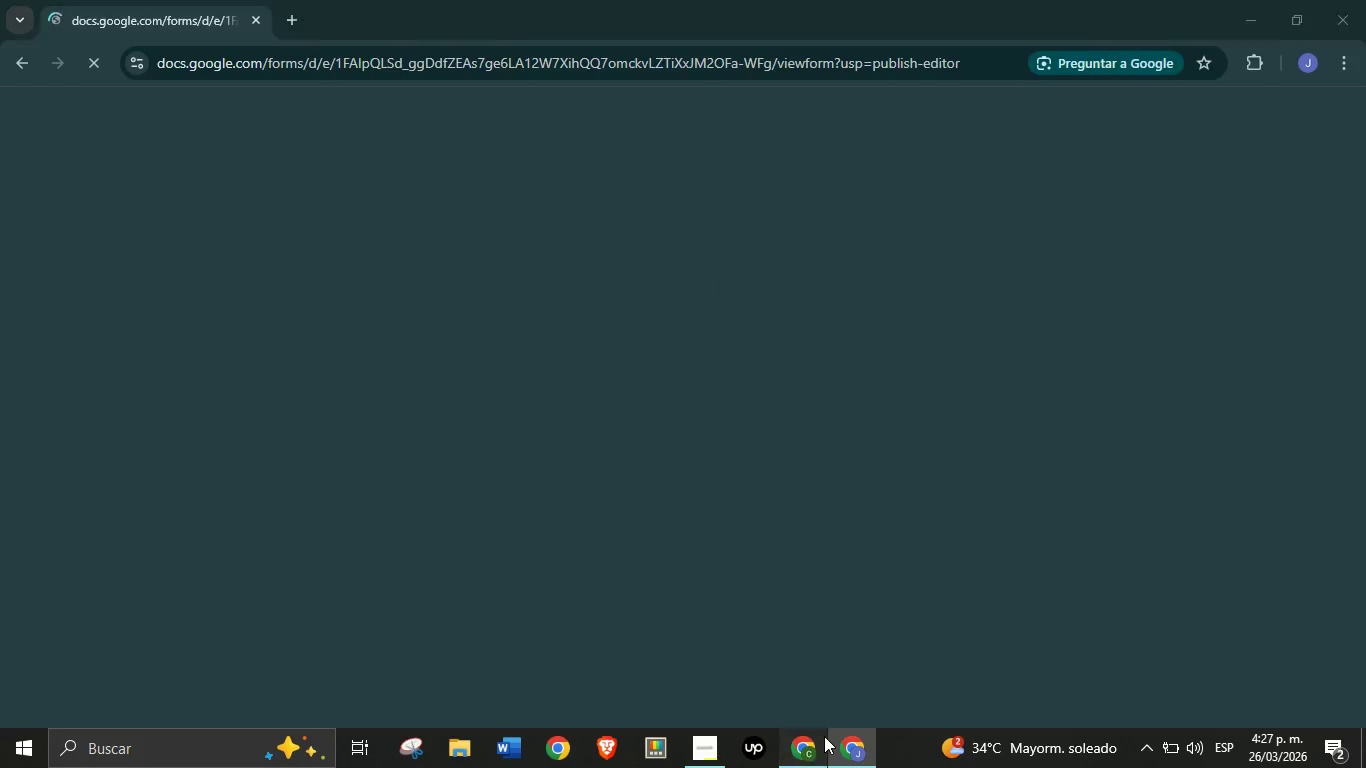 
left_click([824, 736])
 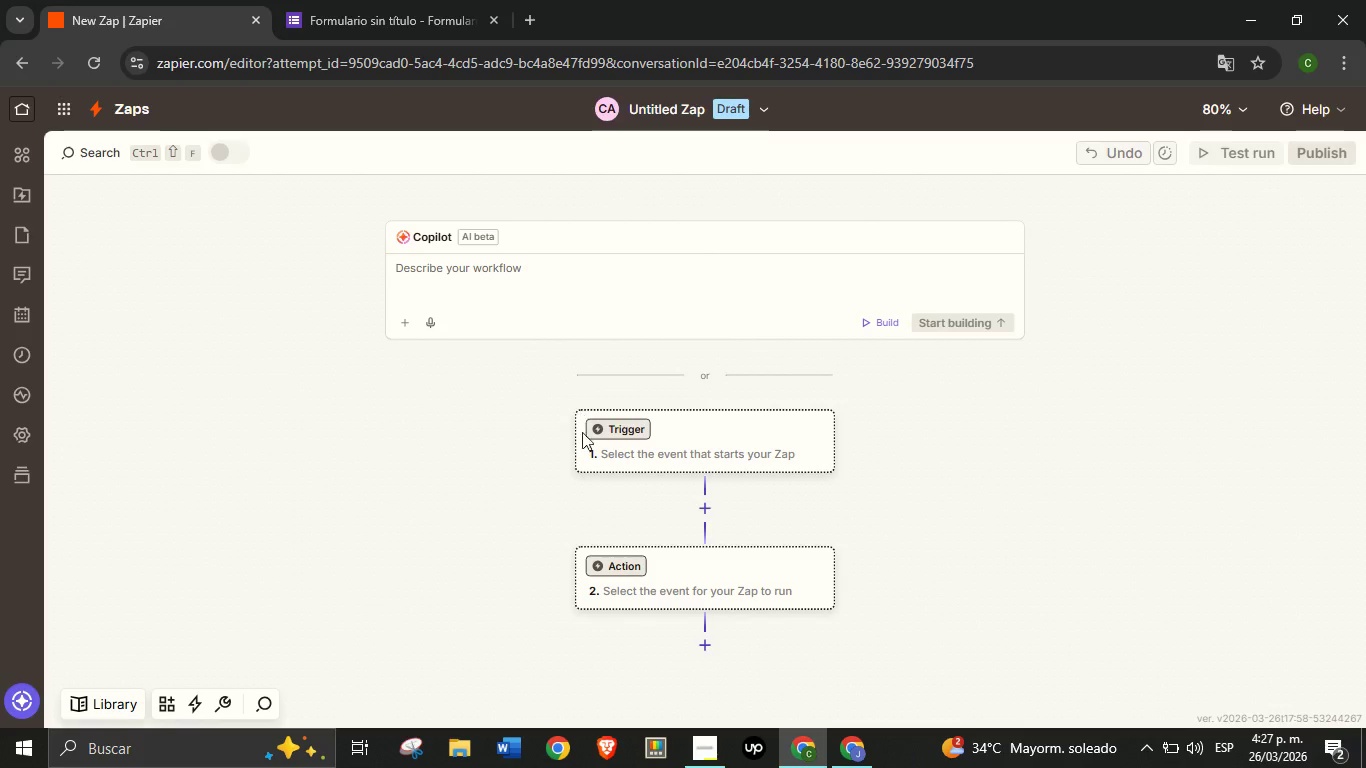 
left_click([609, 435])
 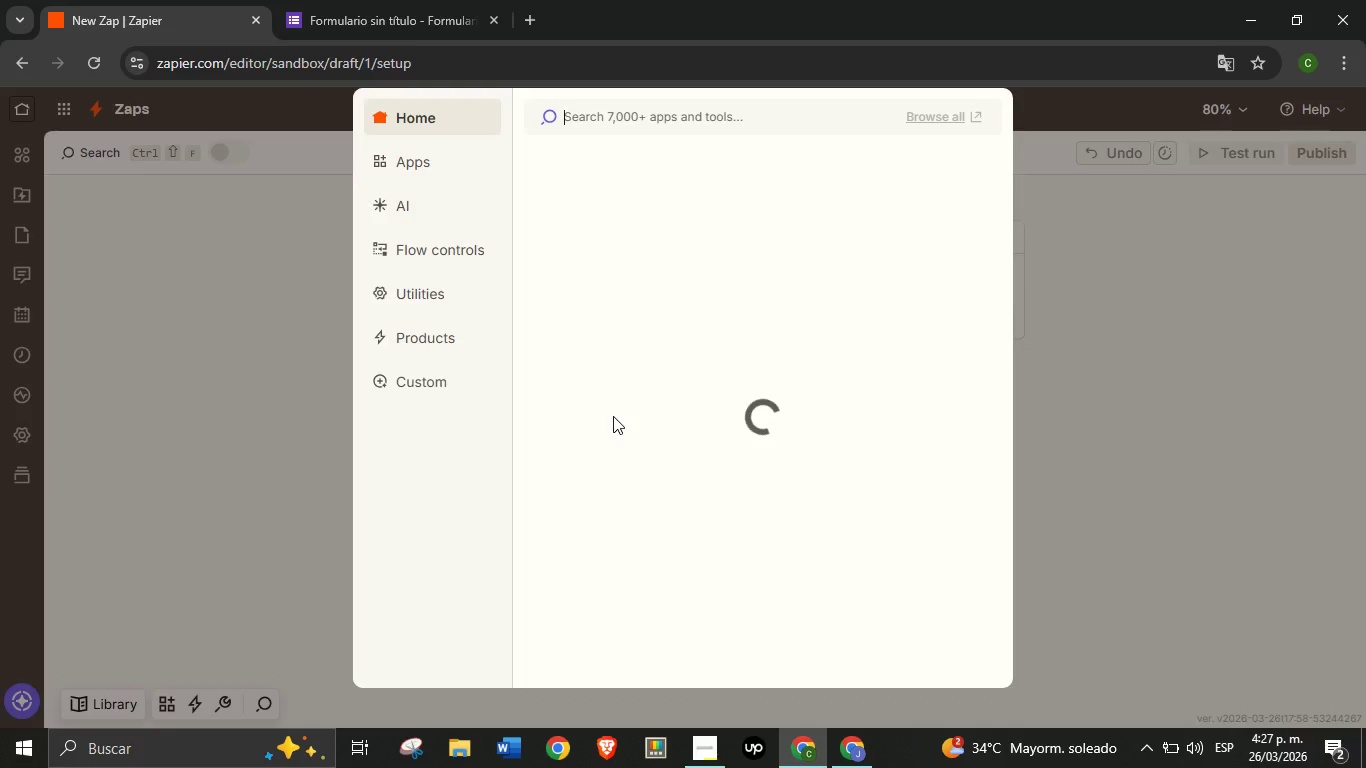 
mouse_move([619, 394])
 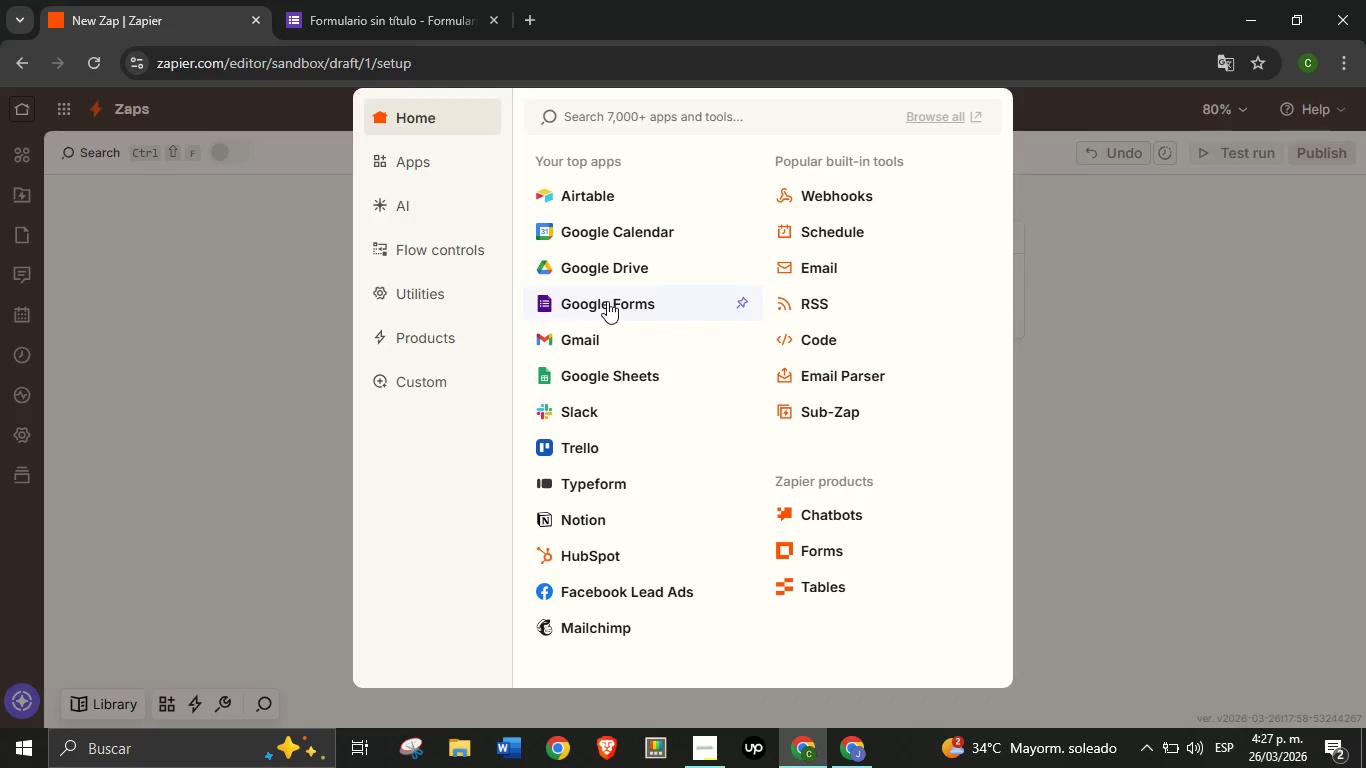 
left_click([607, 301])
 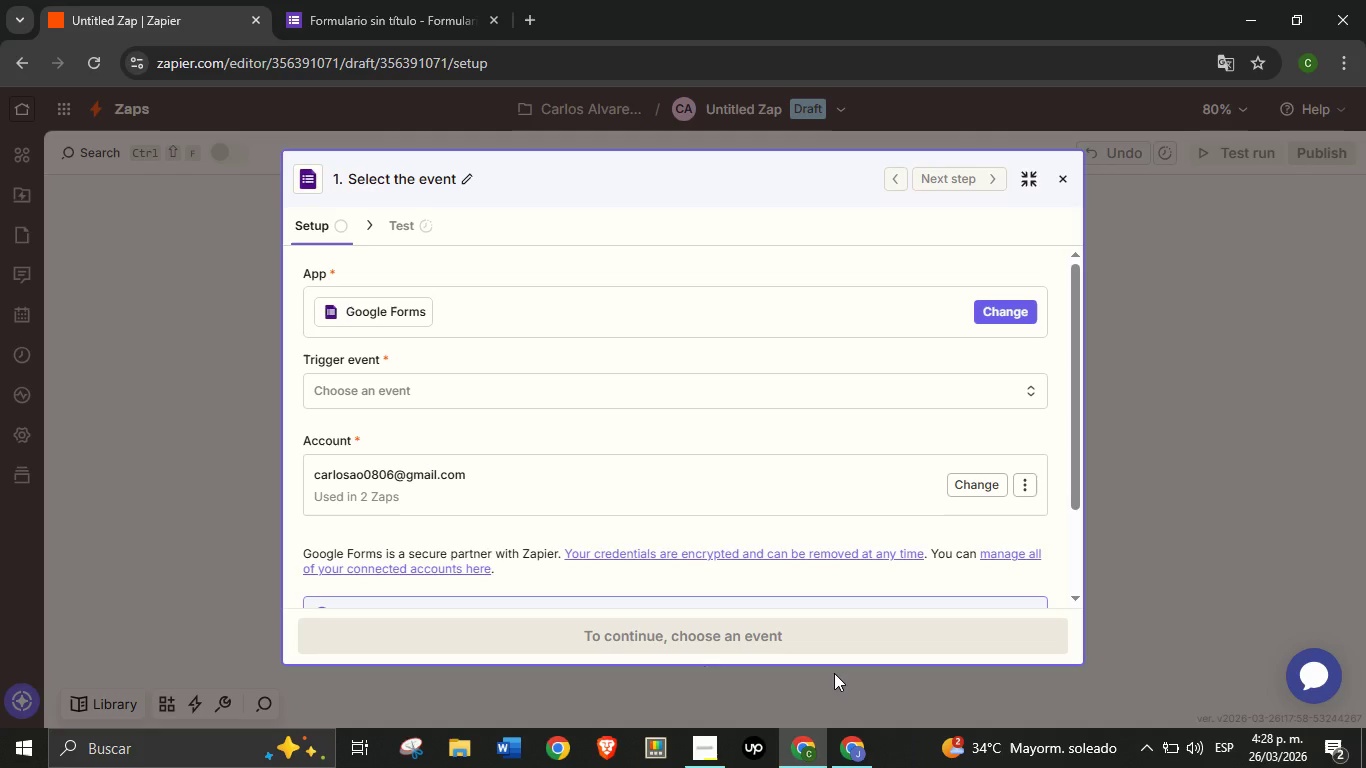 
wait(24.84)
 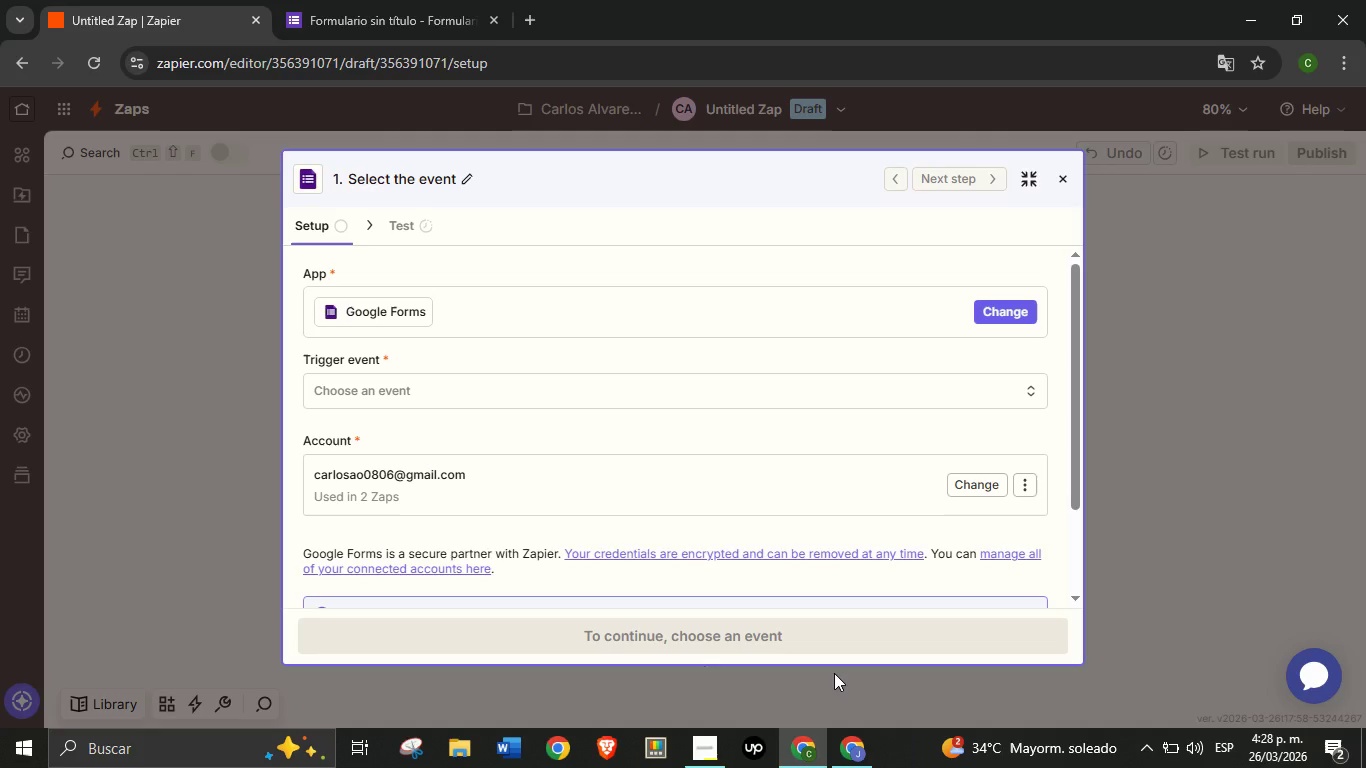 
left_click([392, 0])
 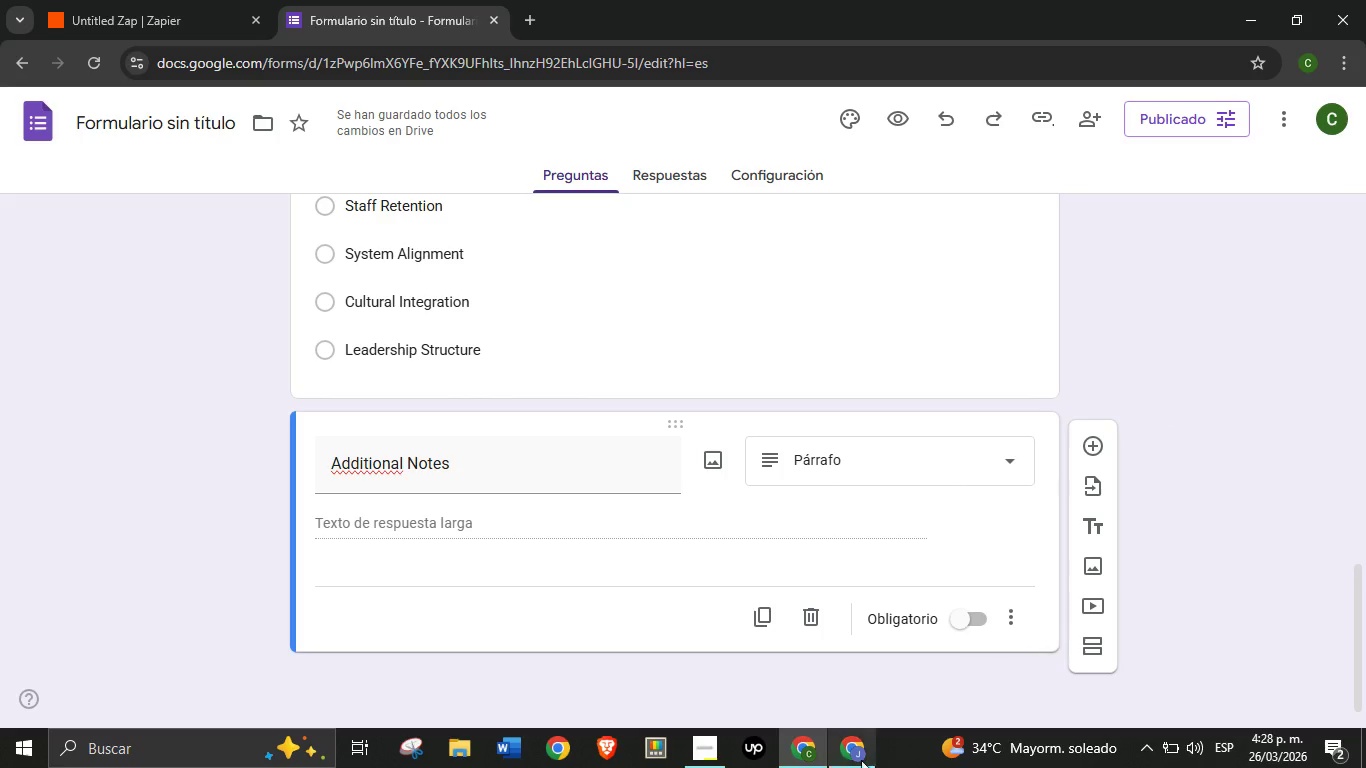 
left_click([841, 753])
 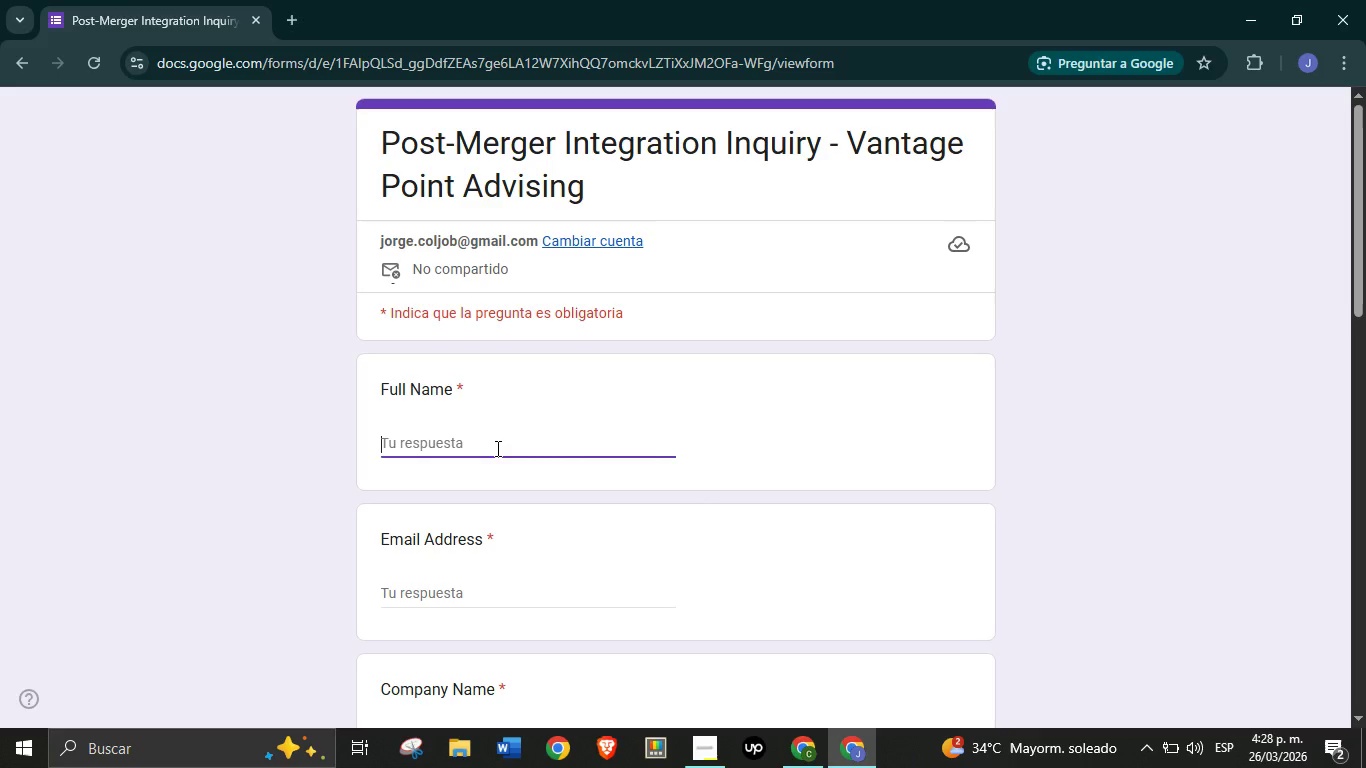 
type(Daniel WI)
key(Backspace)
type(HI)
key(Backspace)
key(Backspace)
type(hitmore)
key(Tab)
type(daniel.w)
 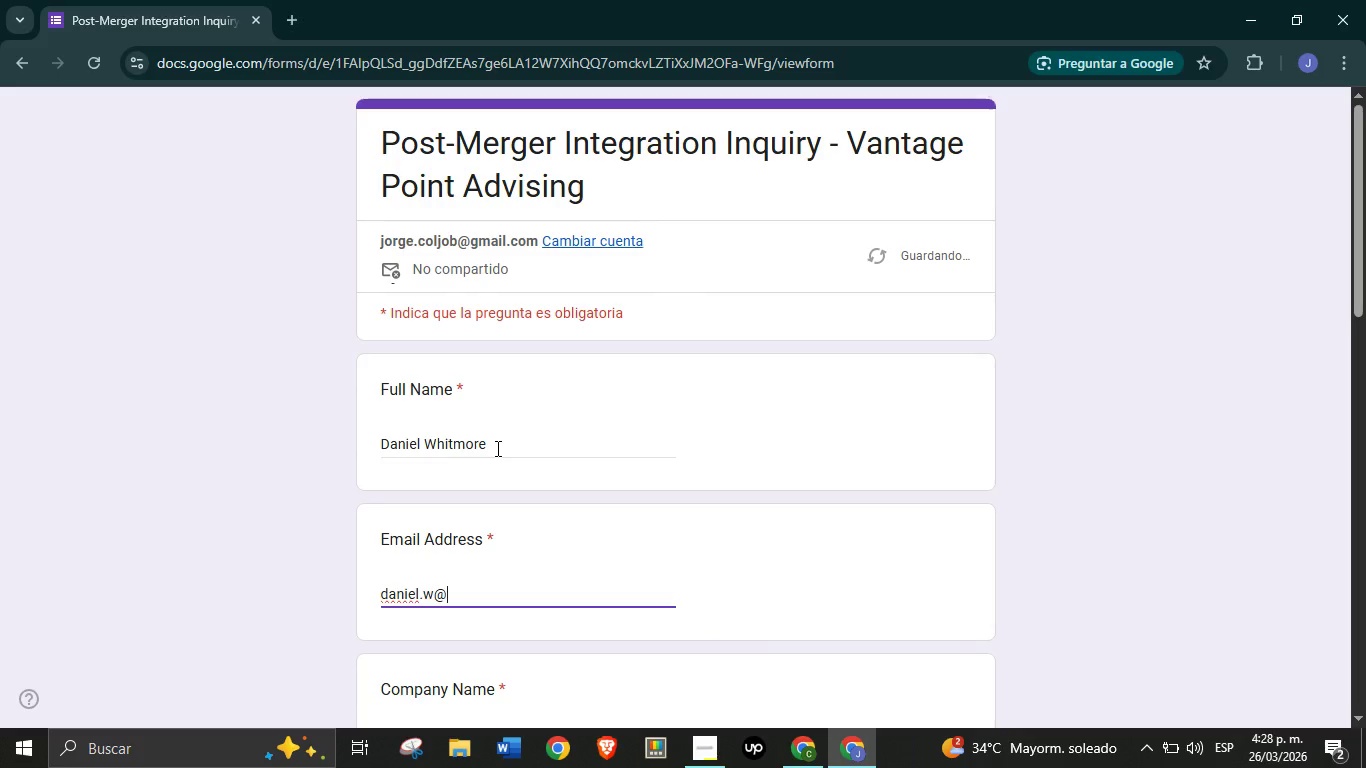 
key(Alt+Control+Q)
 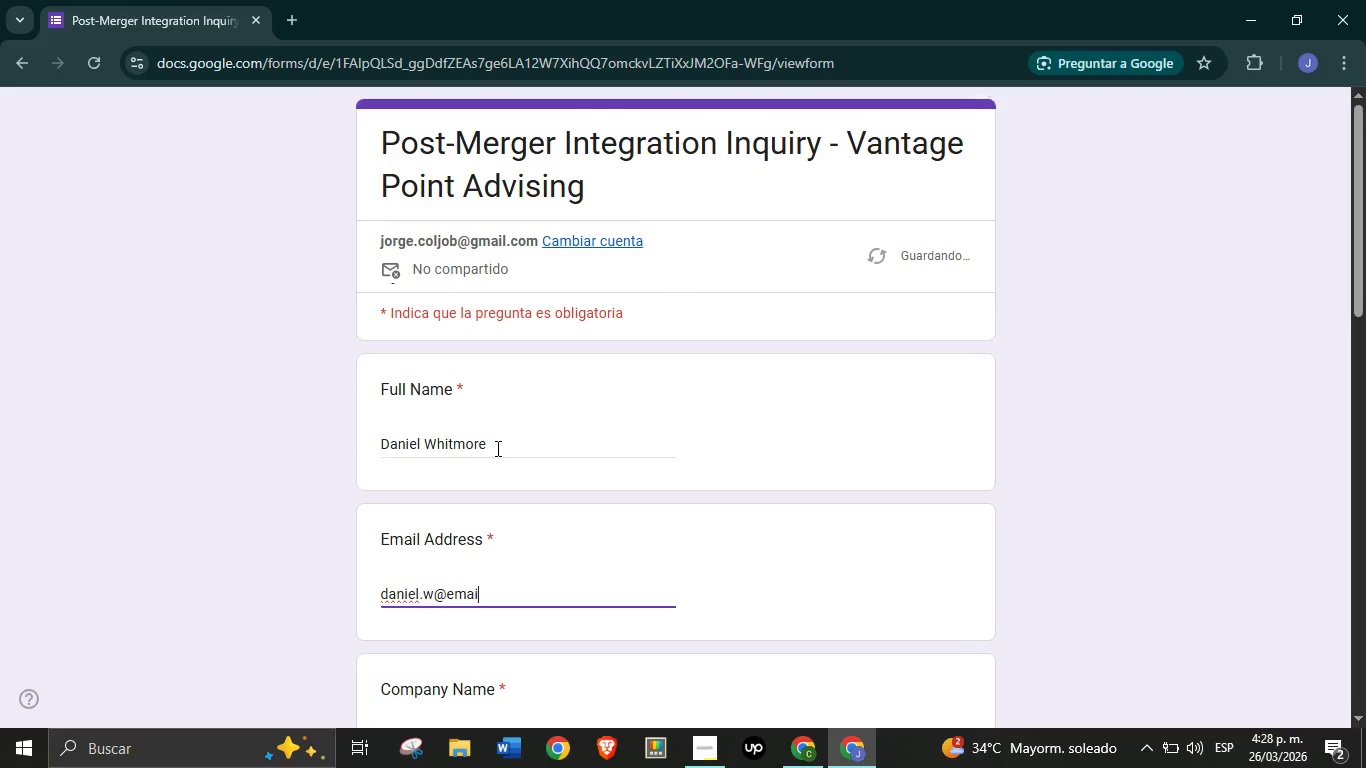 
type(email.com)
key(Tab)
type(BrightForge Creative)
 